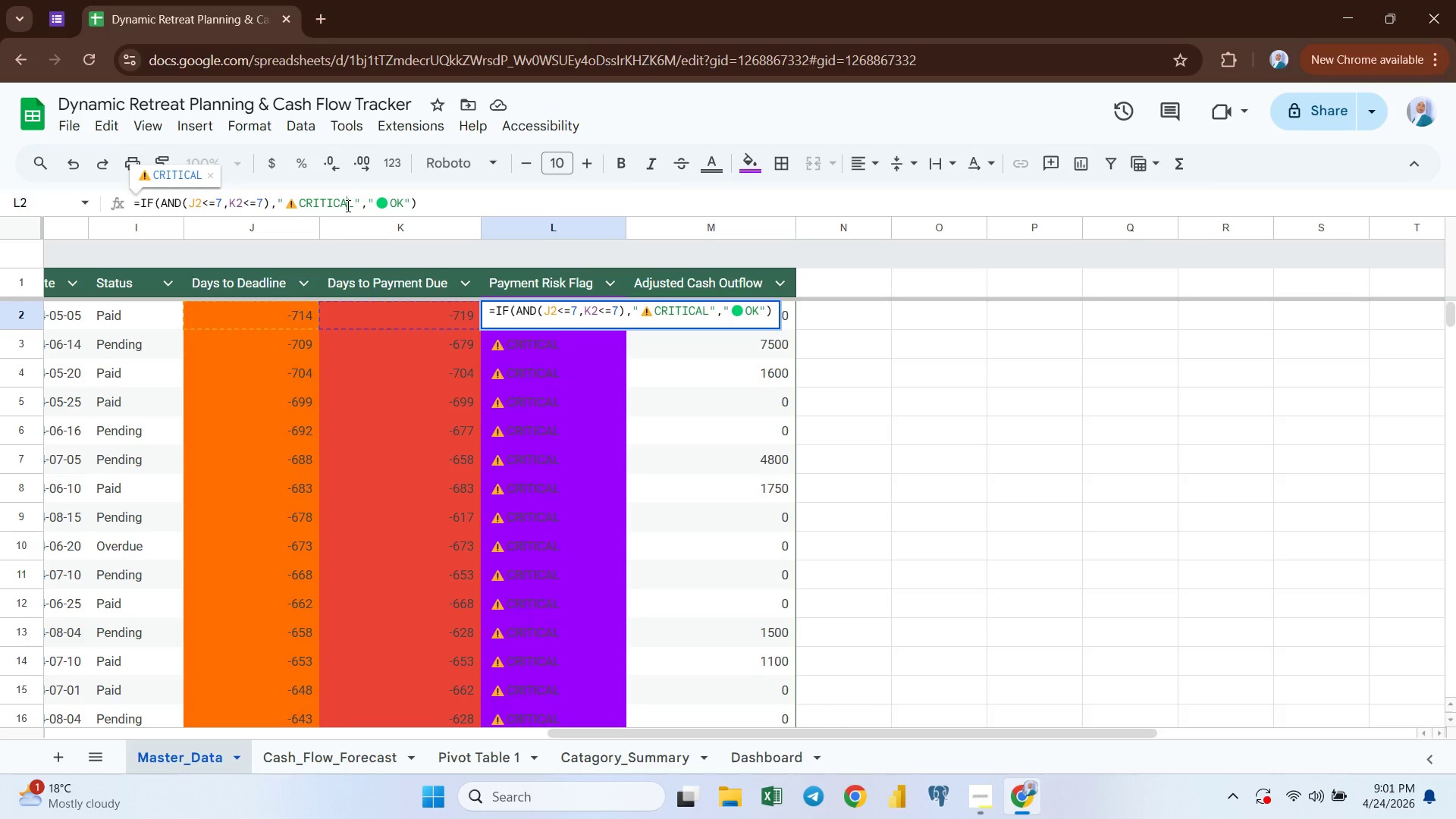 
wait(5.38)
 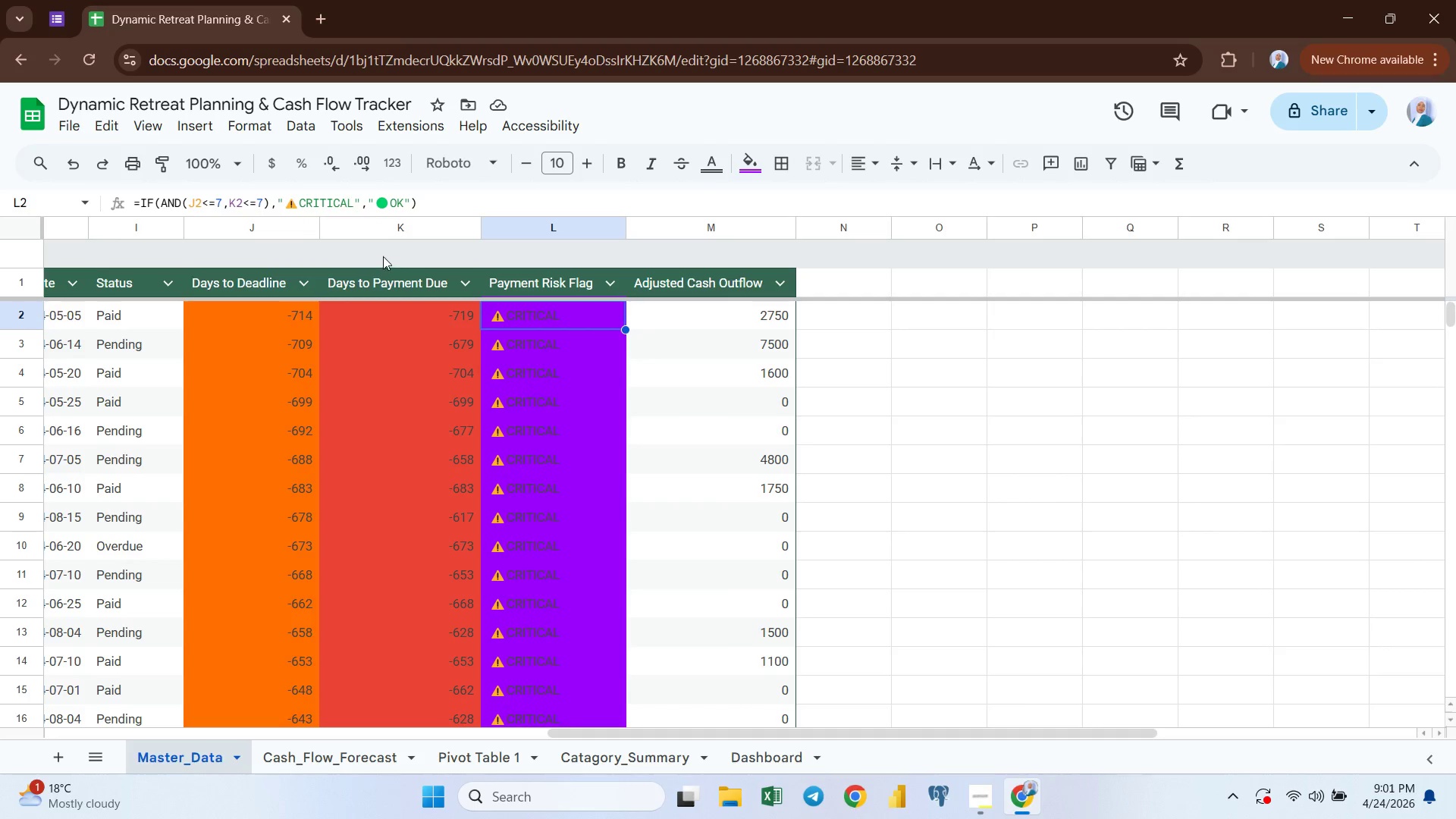 
hold_key(key=ShiftRight, duration=1.42)
 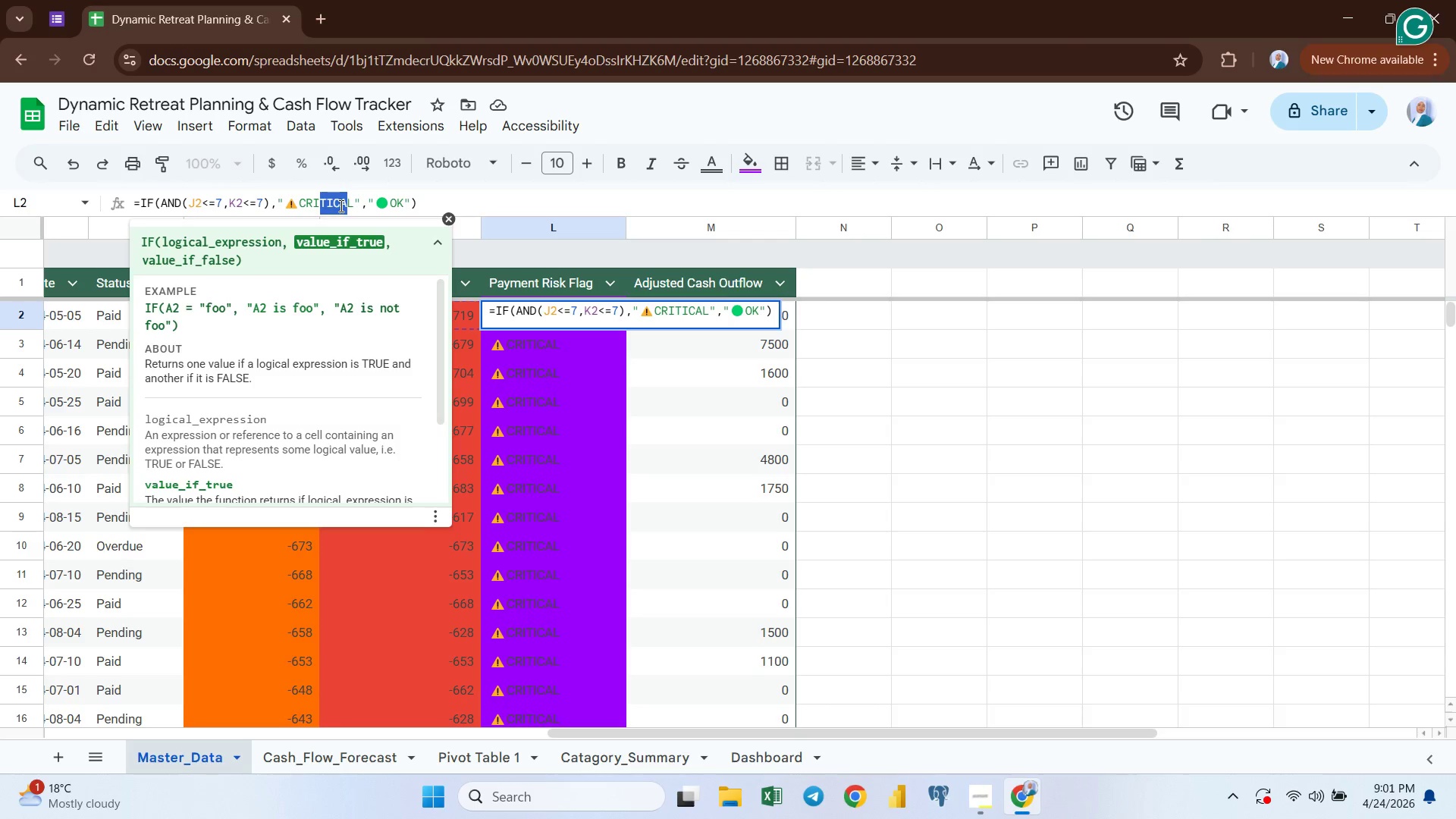 
hold_key(key=ArrowLeft, duration=0.59)
 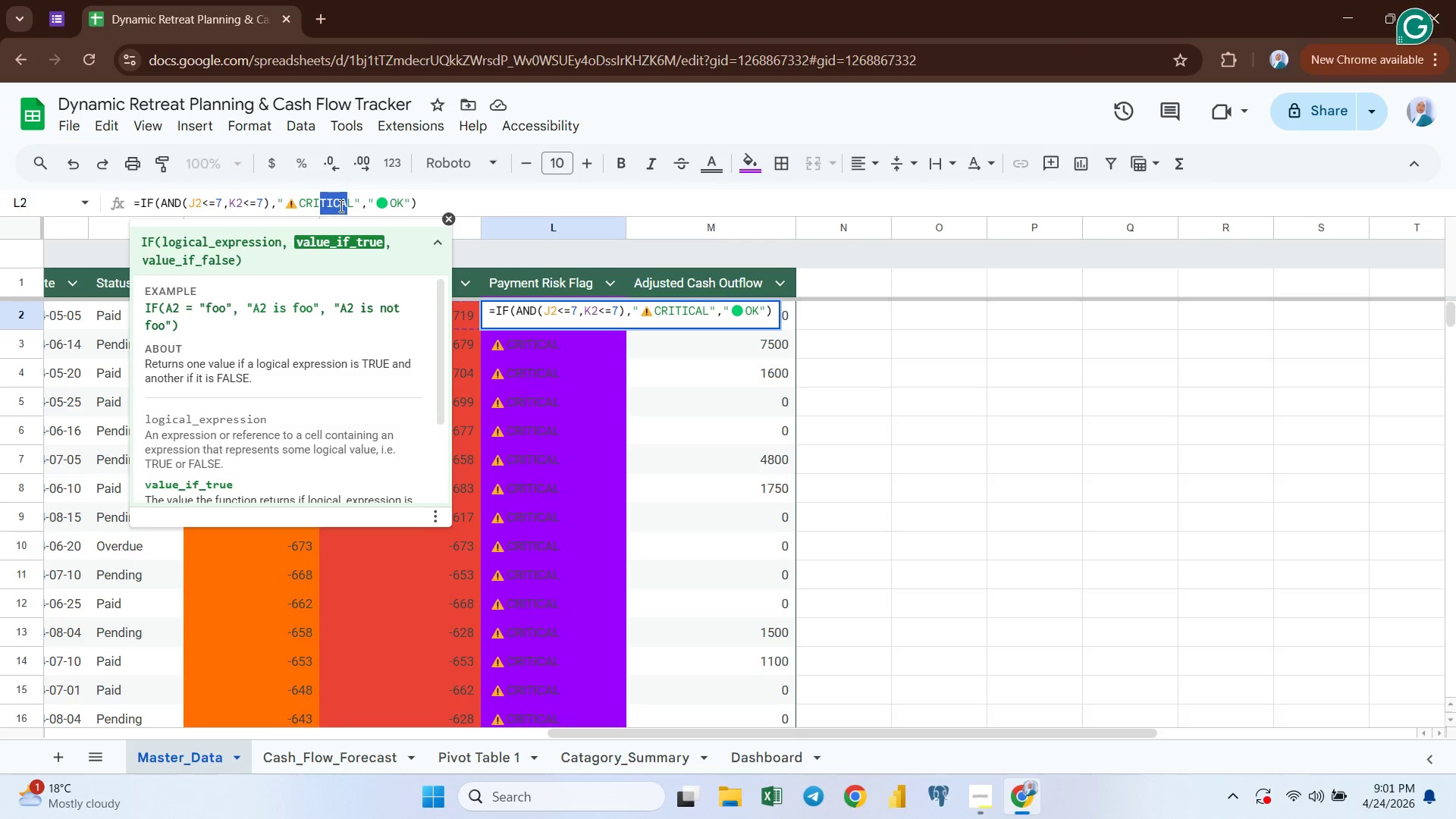 
key(ArrowRight)
 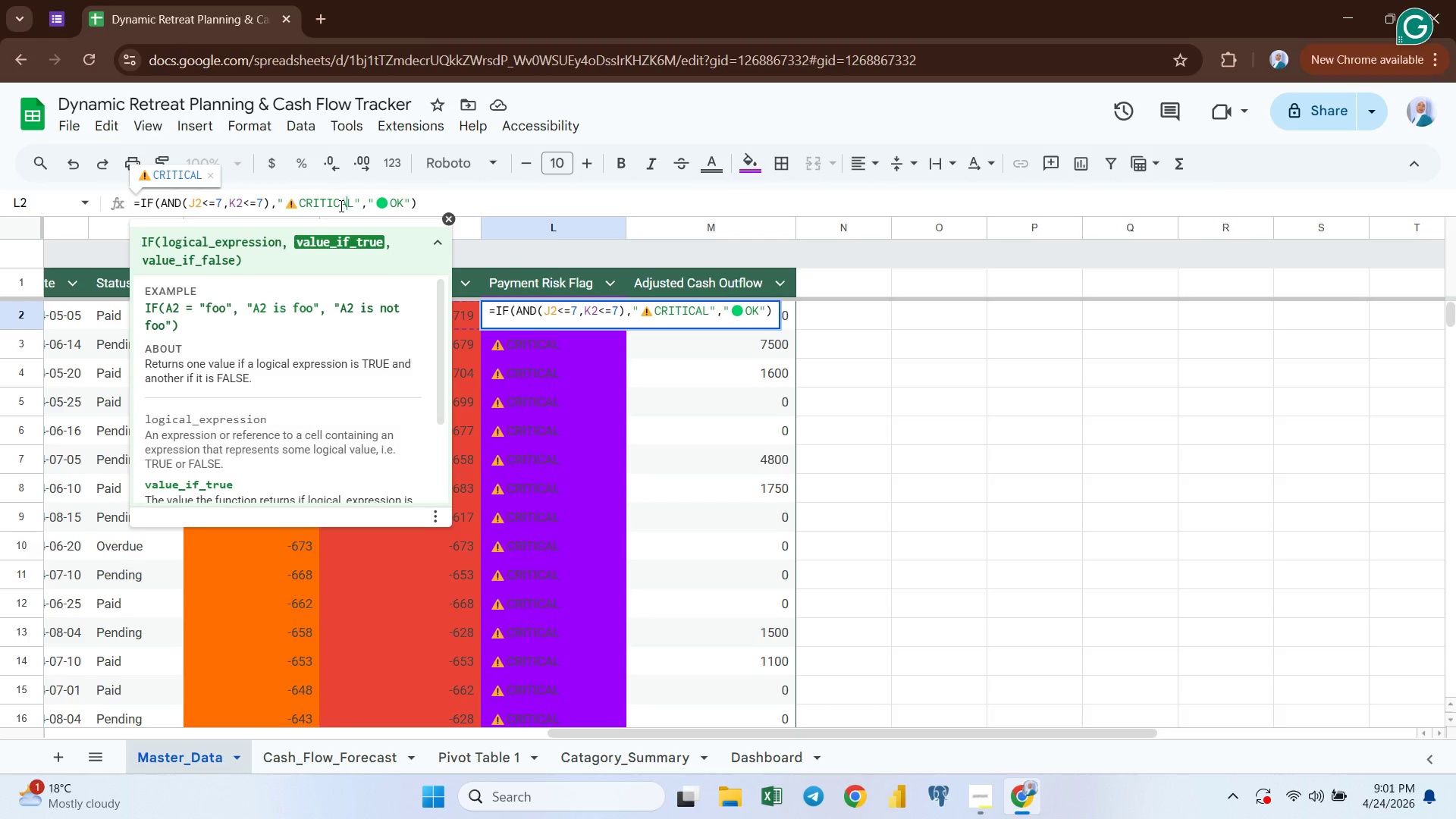 
key(ArrowRight)
 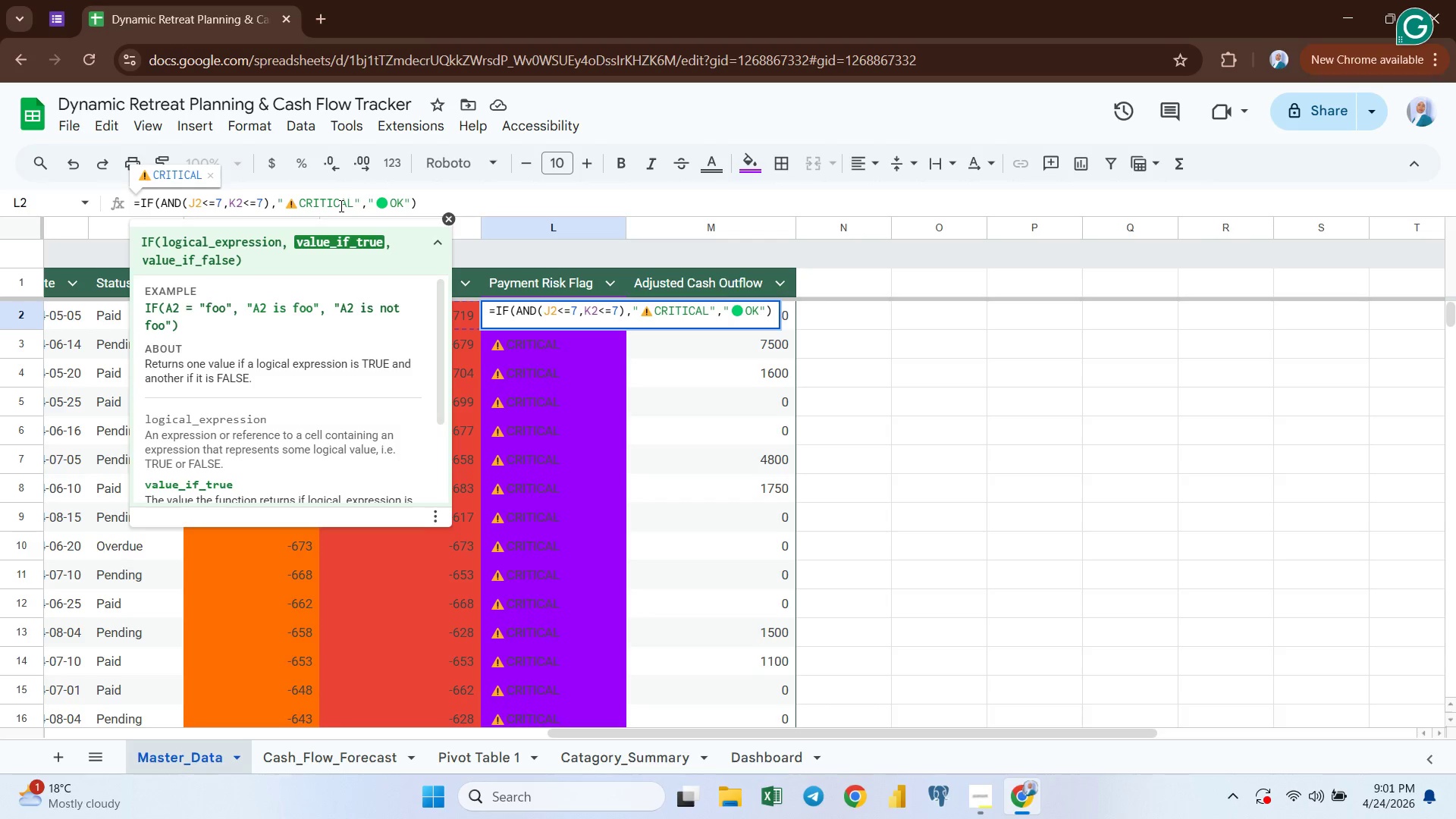 
hold_key(key=ArrowLeft, duration=0.62)
 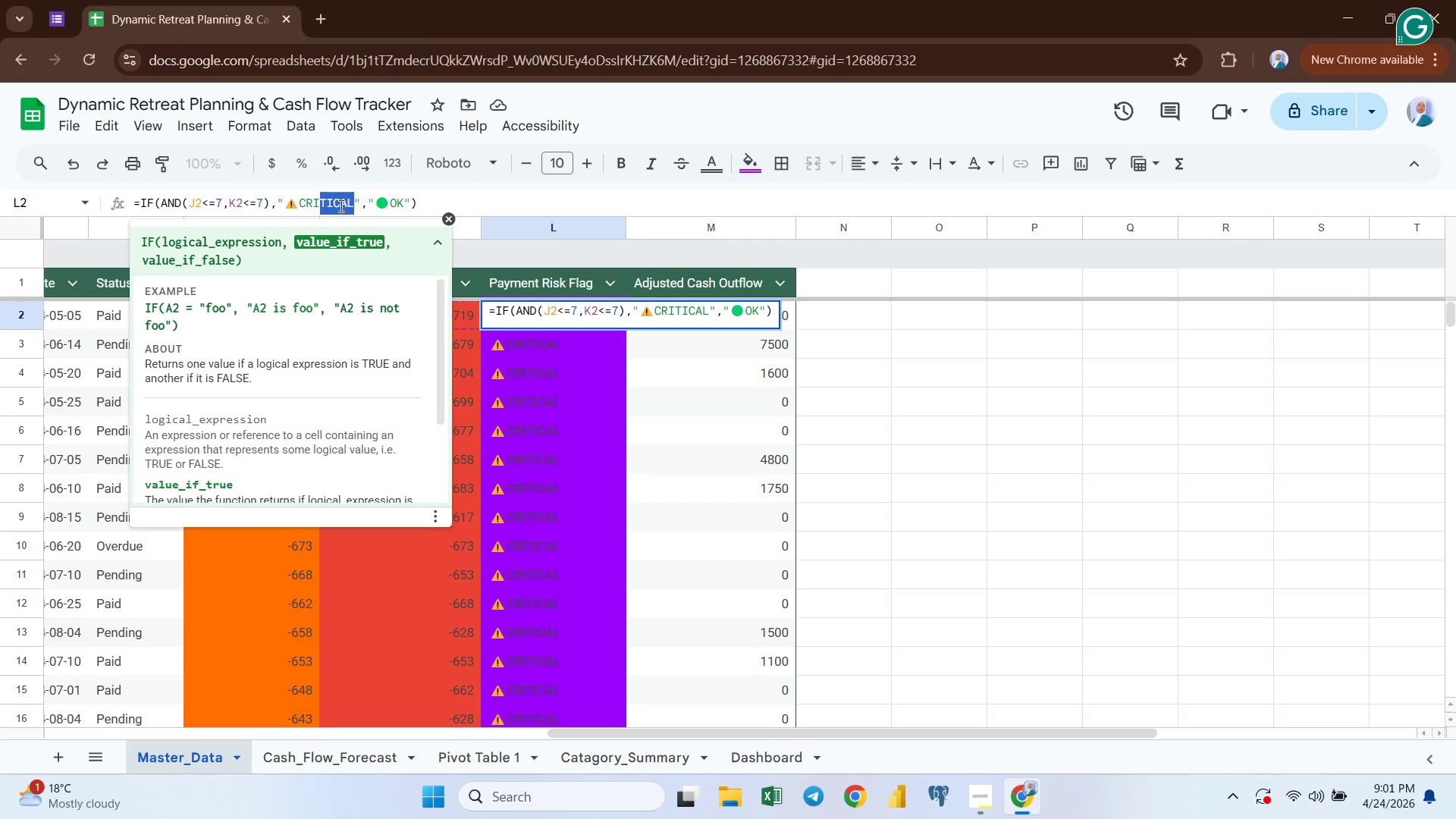 
key(Shift+ArrowLeft)
 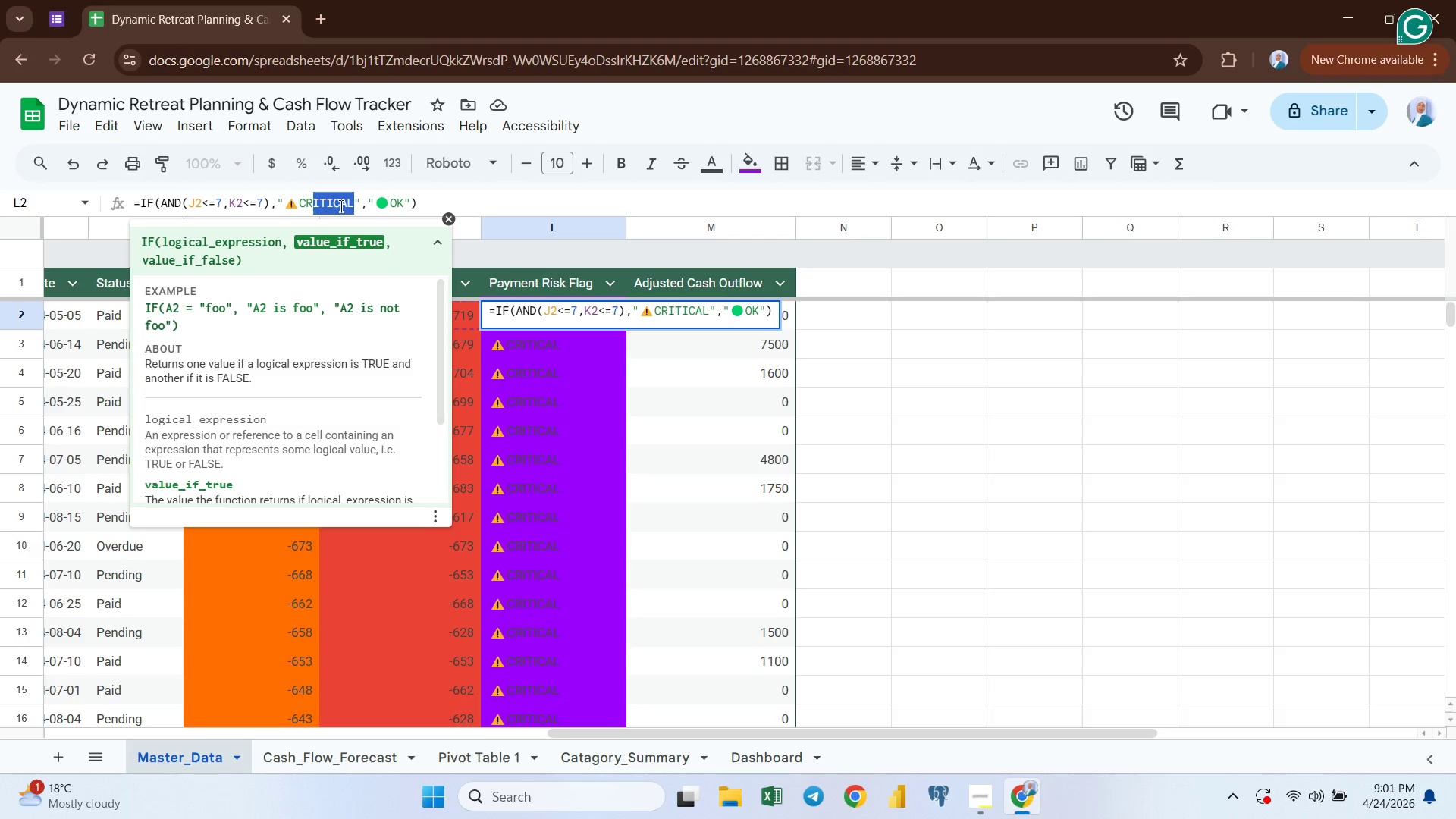 
key(Shift+ArrowLeft)
 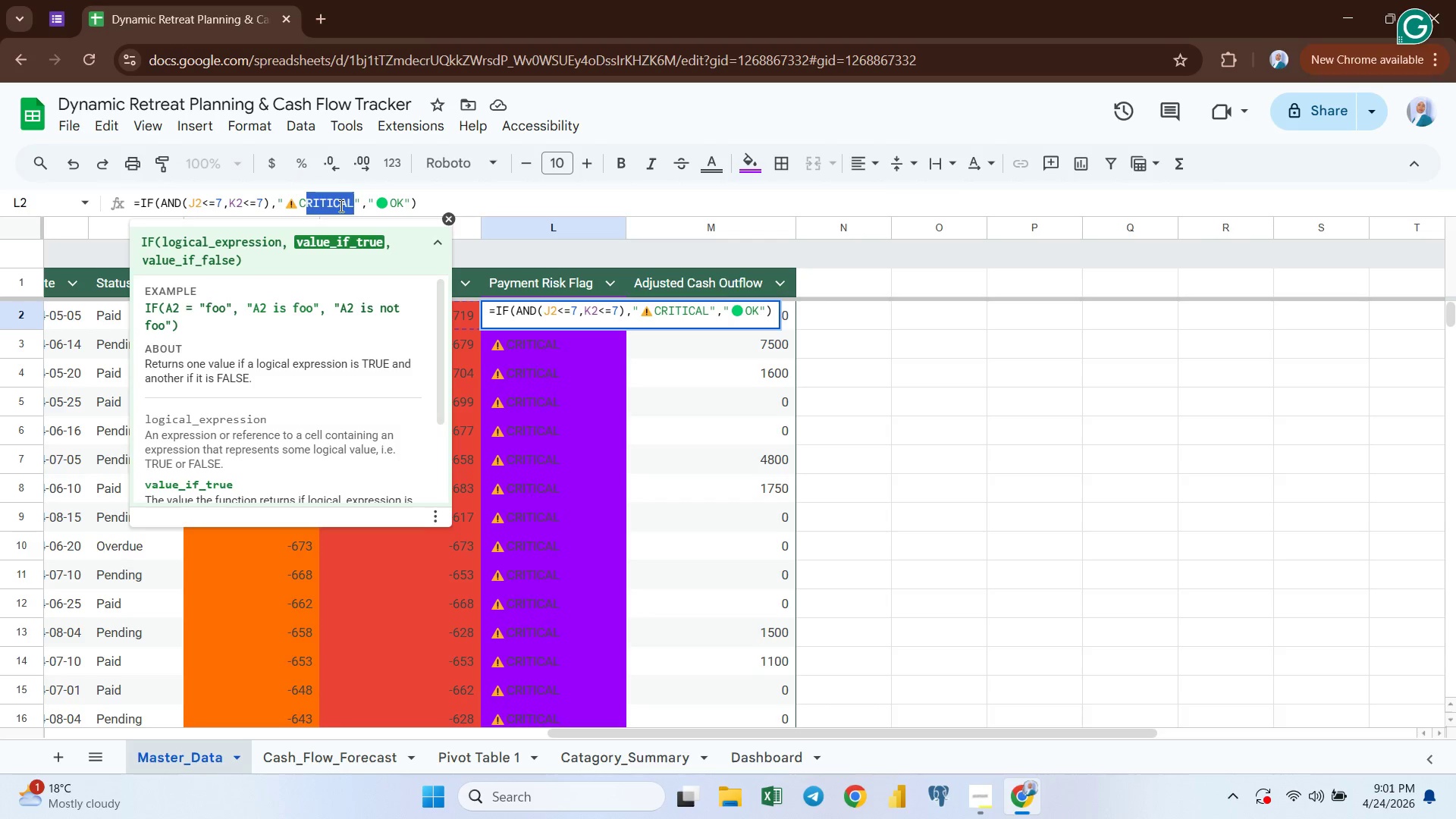 
key(Shift+ArrowLeft)
 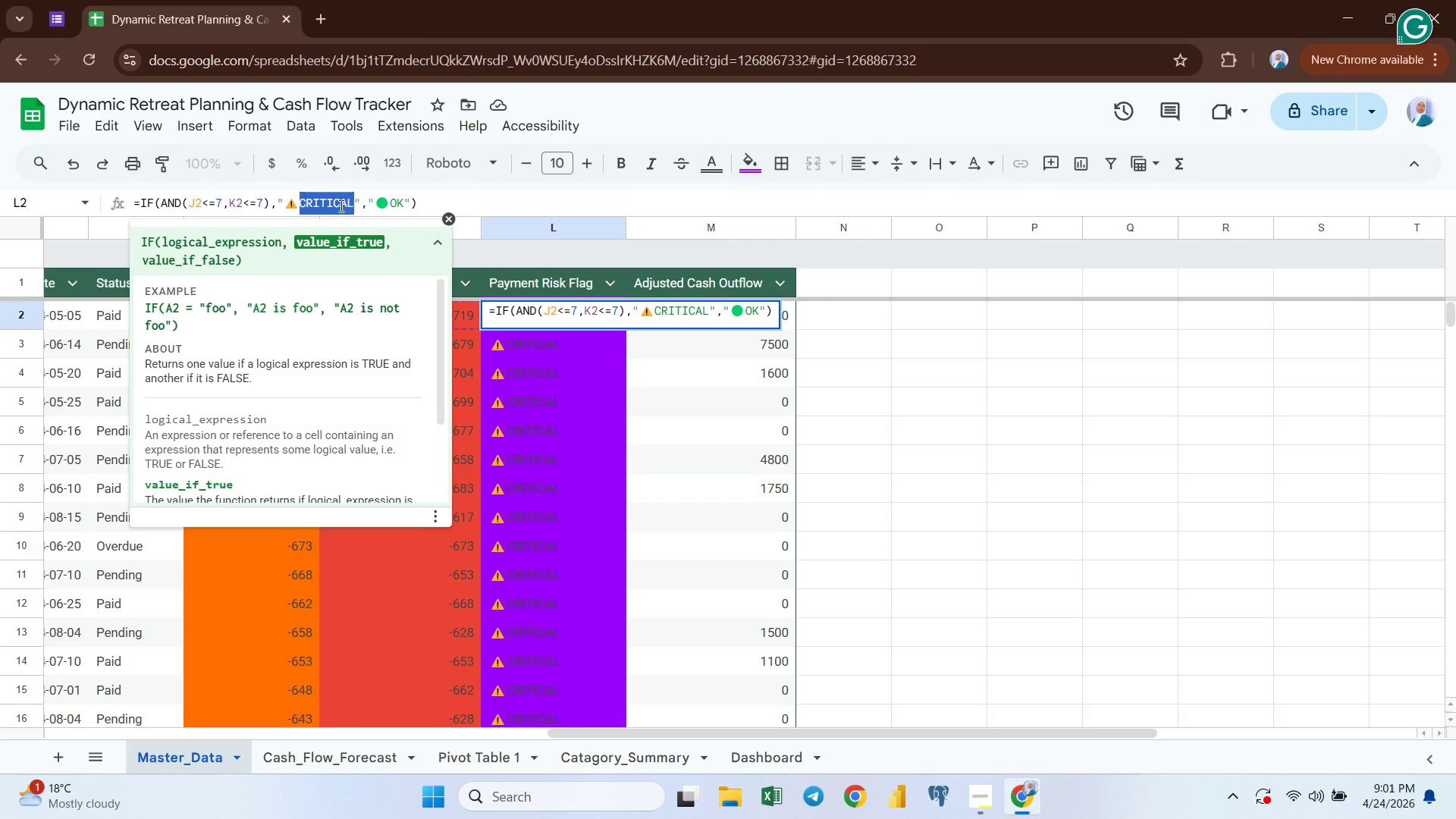 
key(Shift+ArrowLeft)
 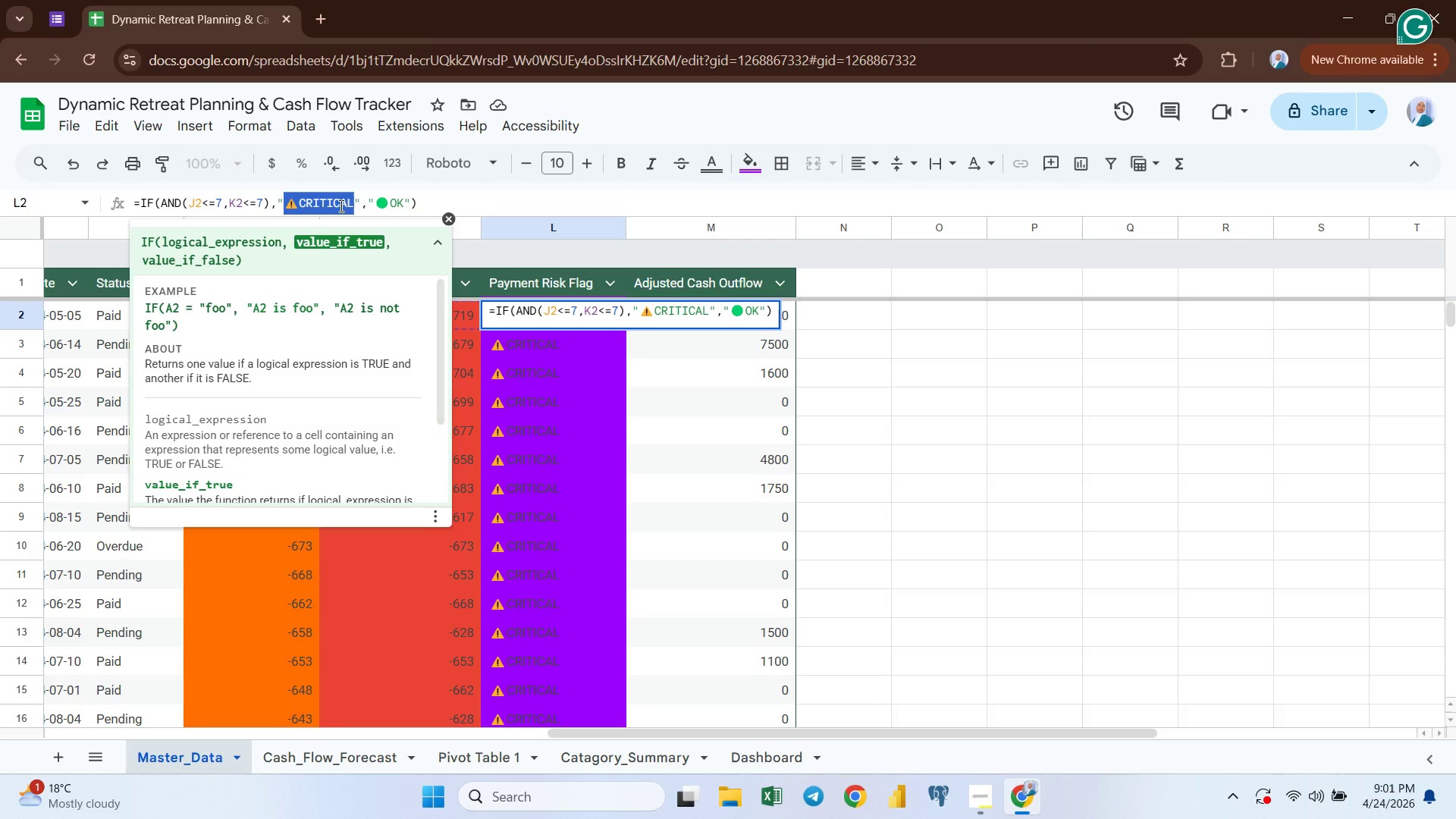 
key(Control+C)
 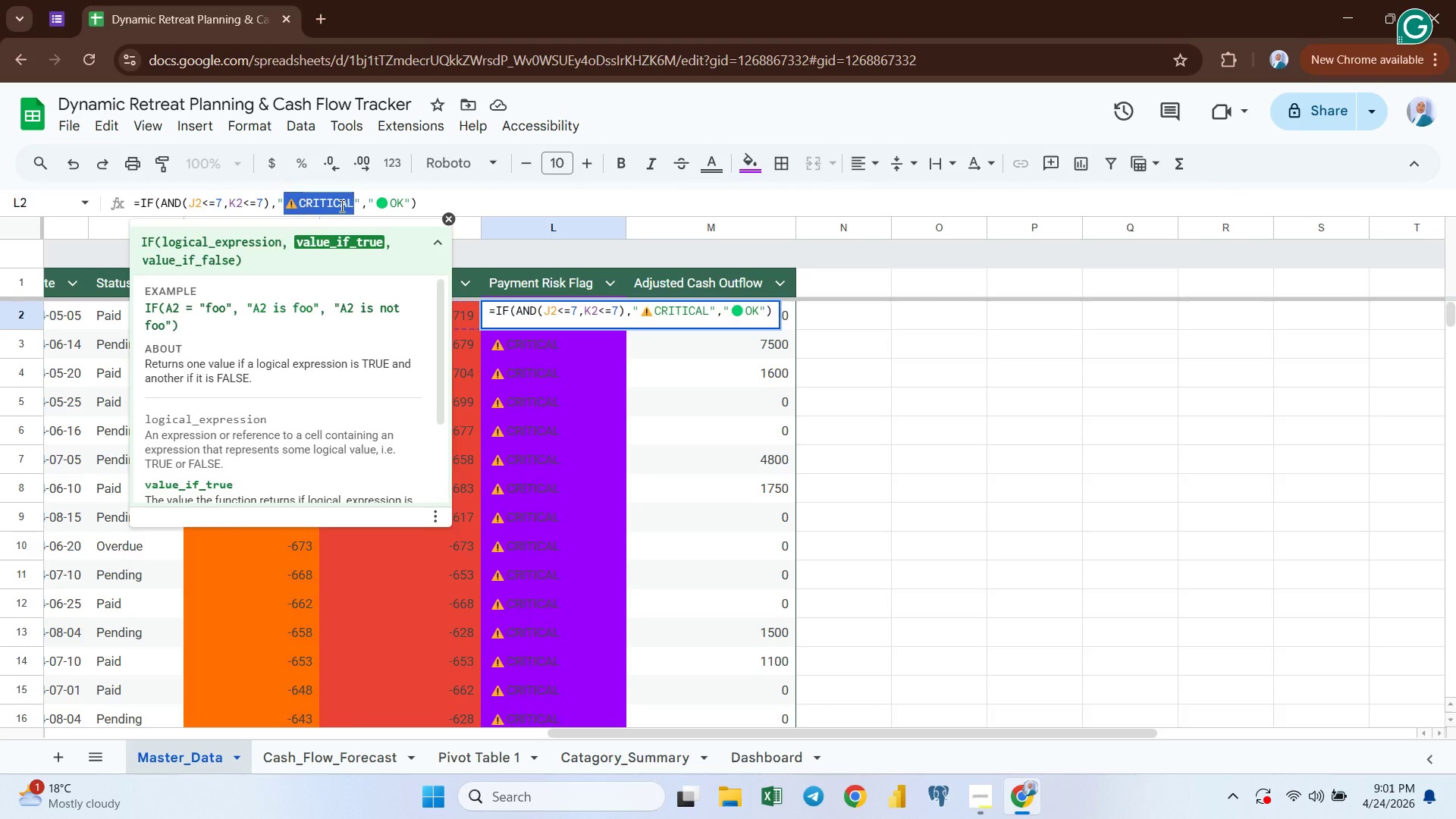 
key(Enter)
 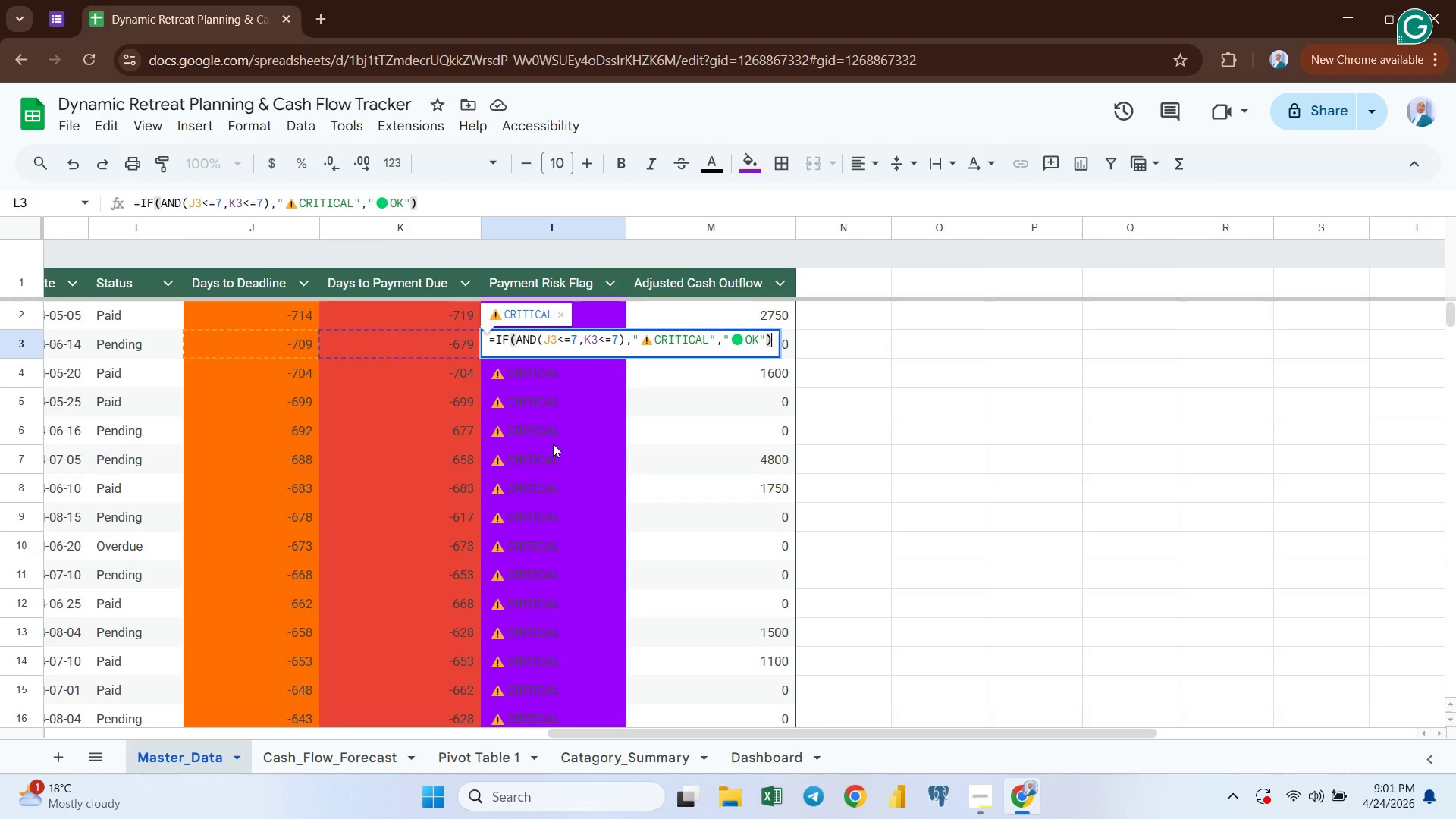 
key(Enter)
 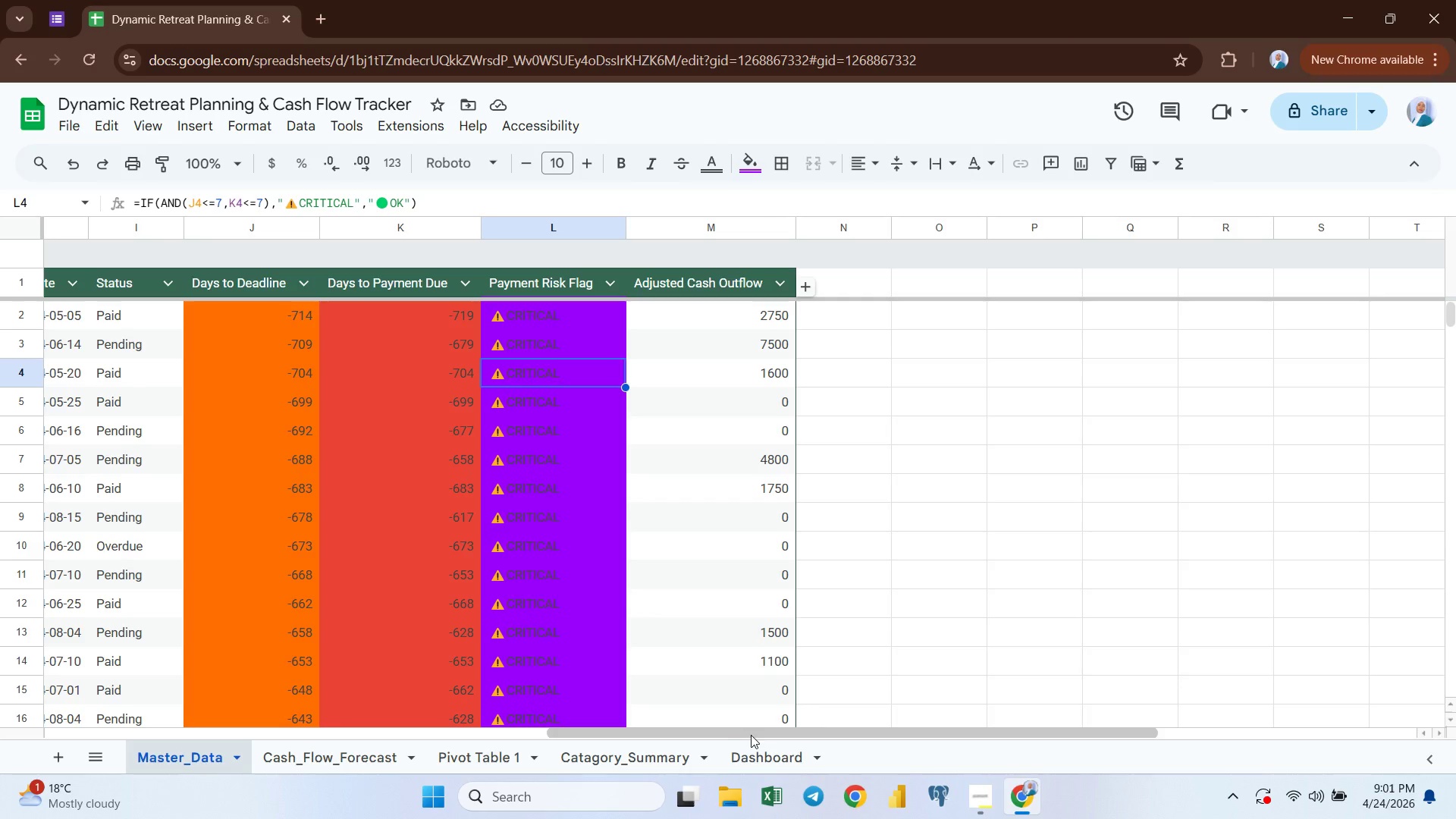 
left_click([754, 755])
 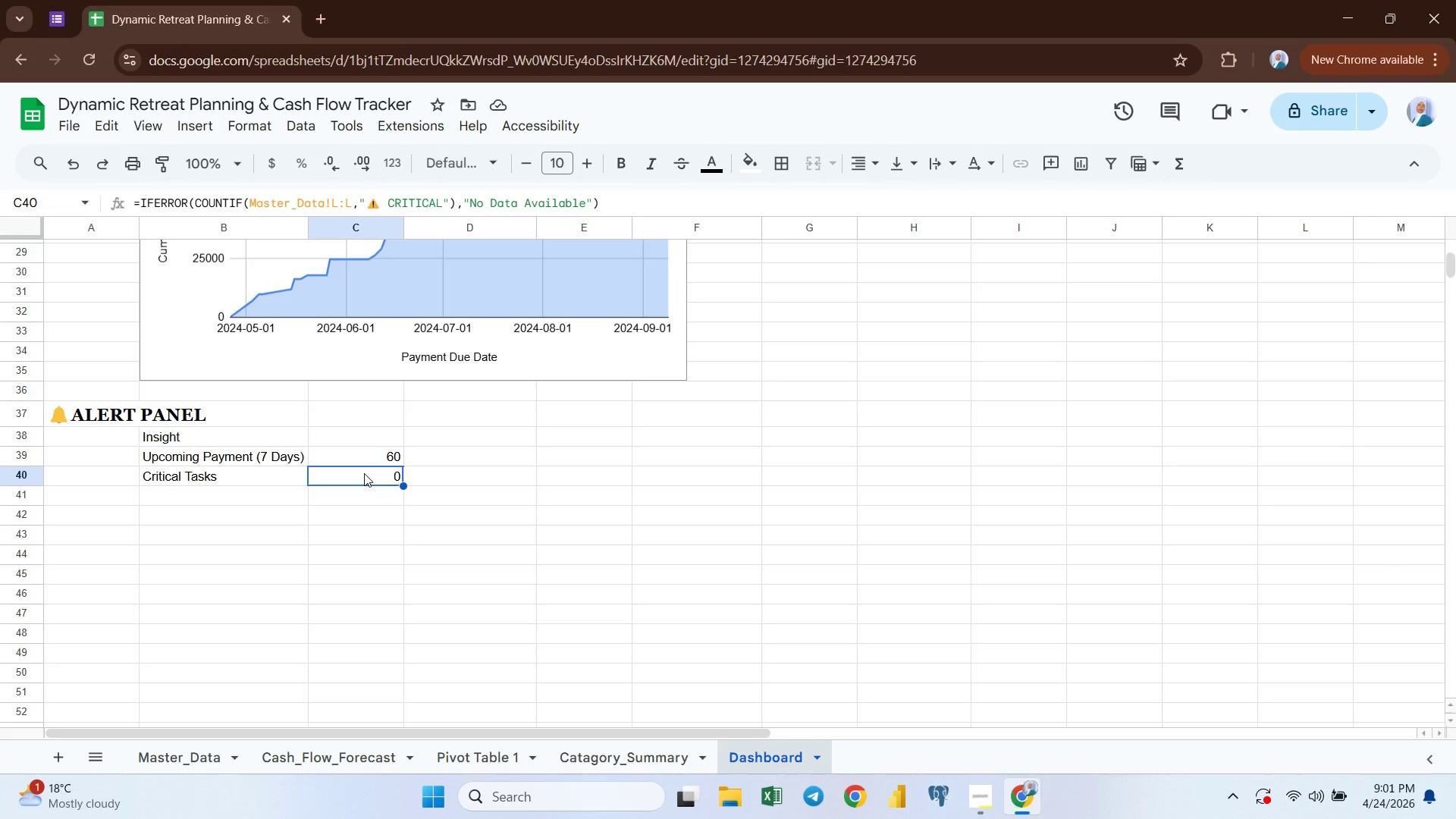 
double_click([364, 472])
 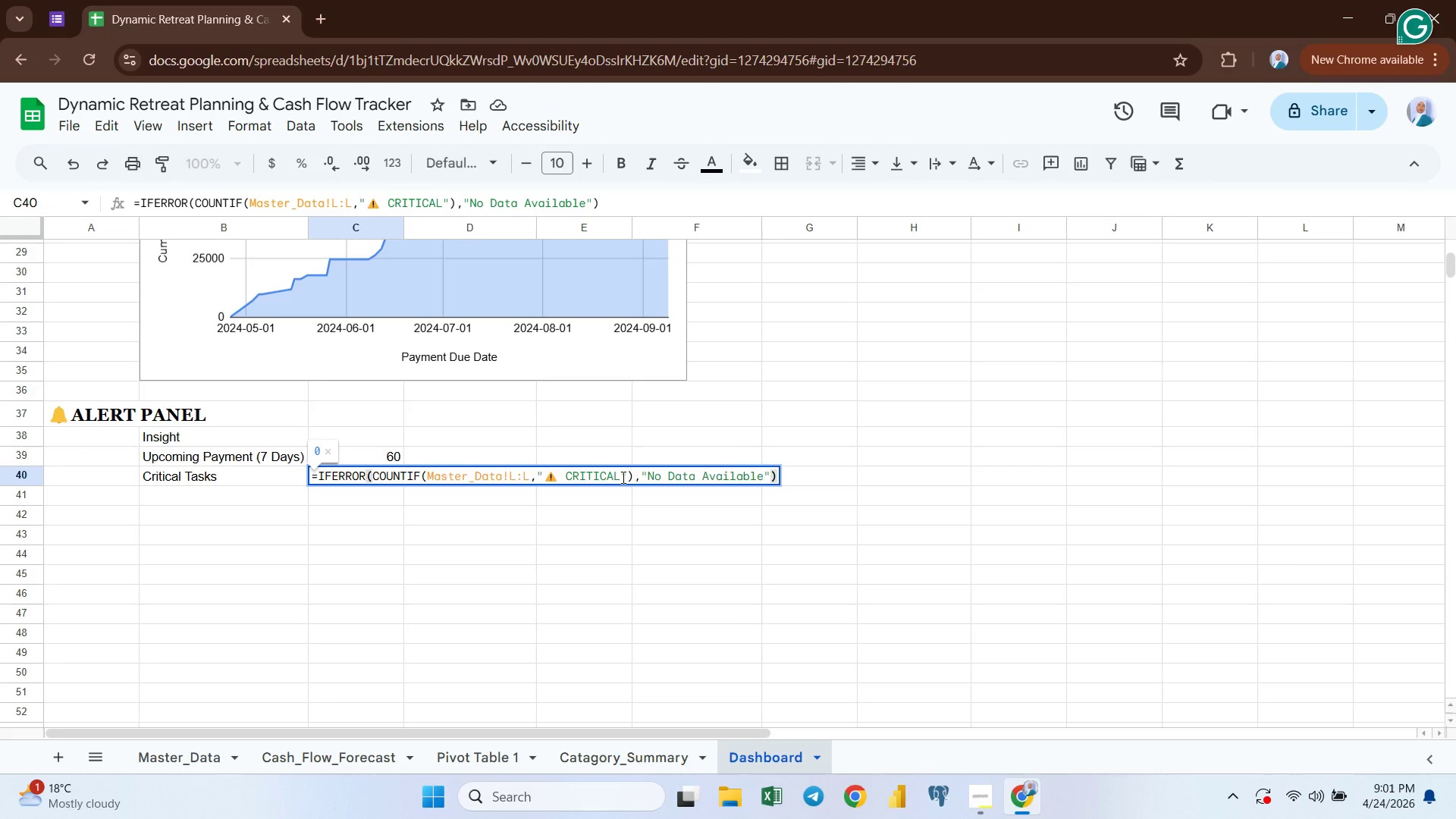 
left_click([622, 477])
 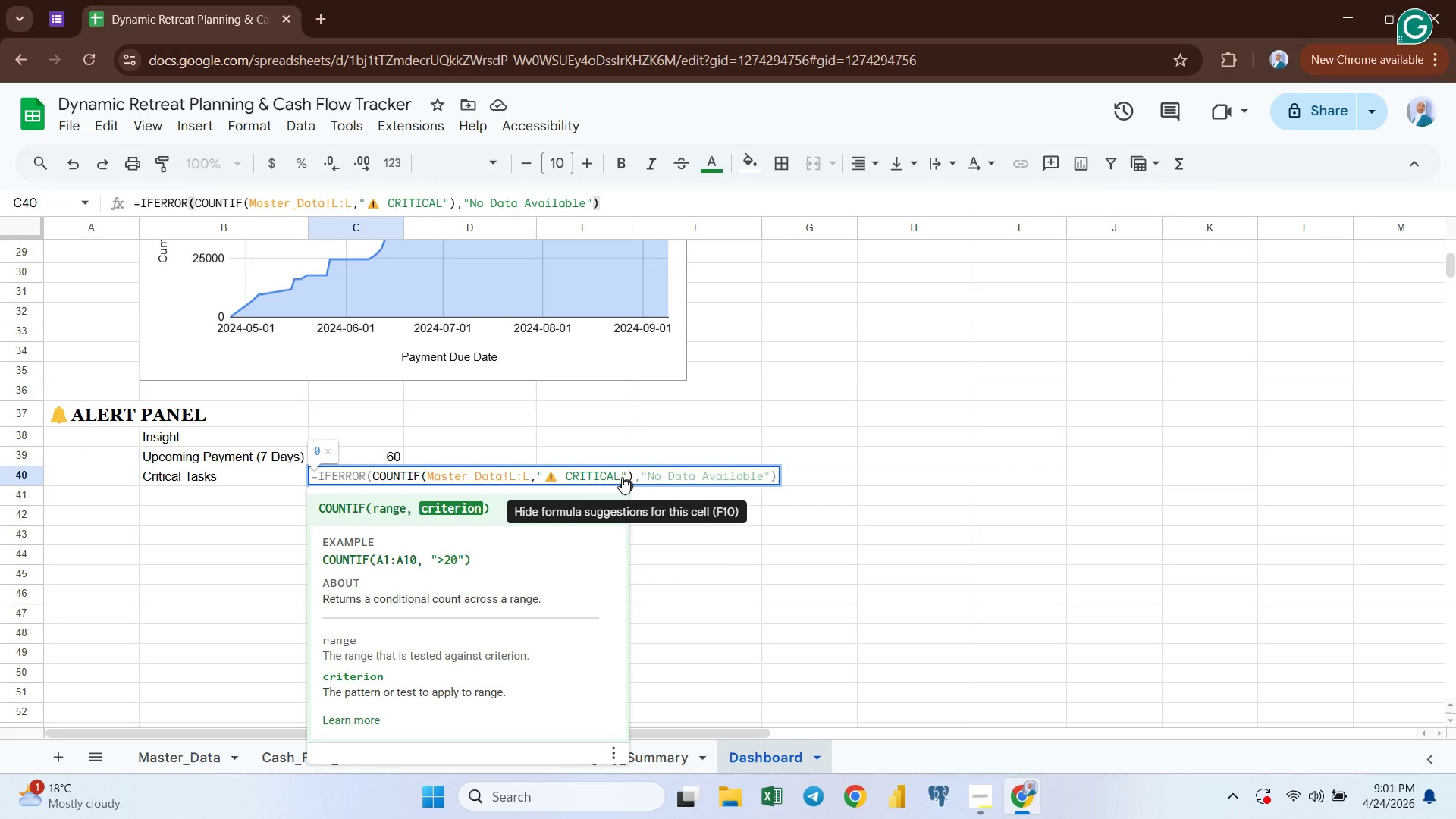 
key(ArrowRight)
 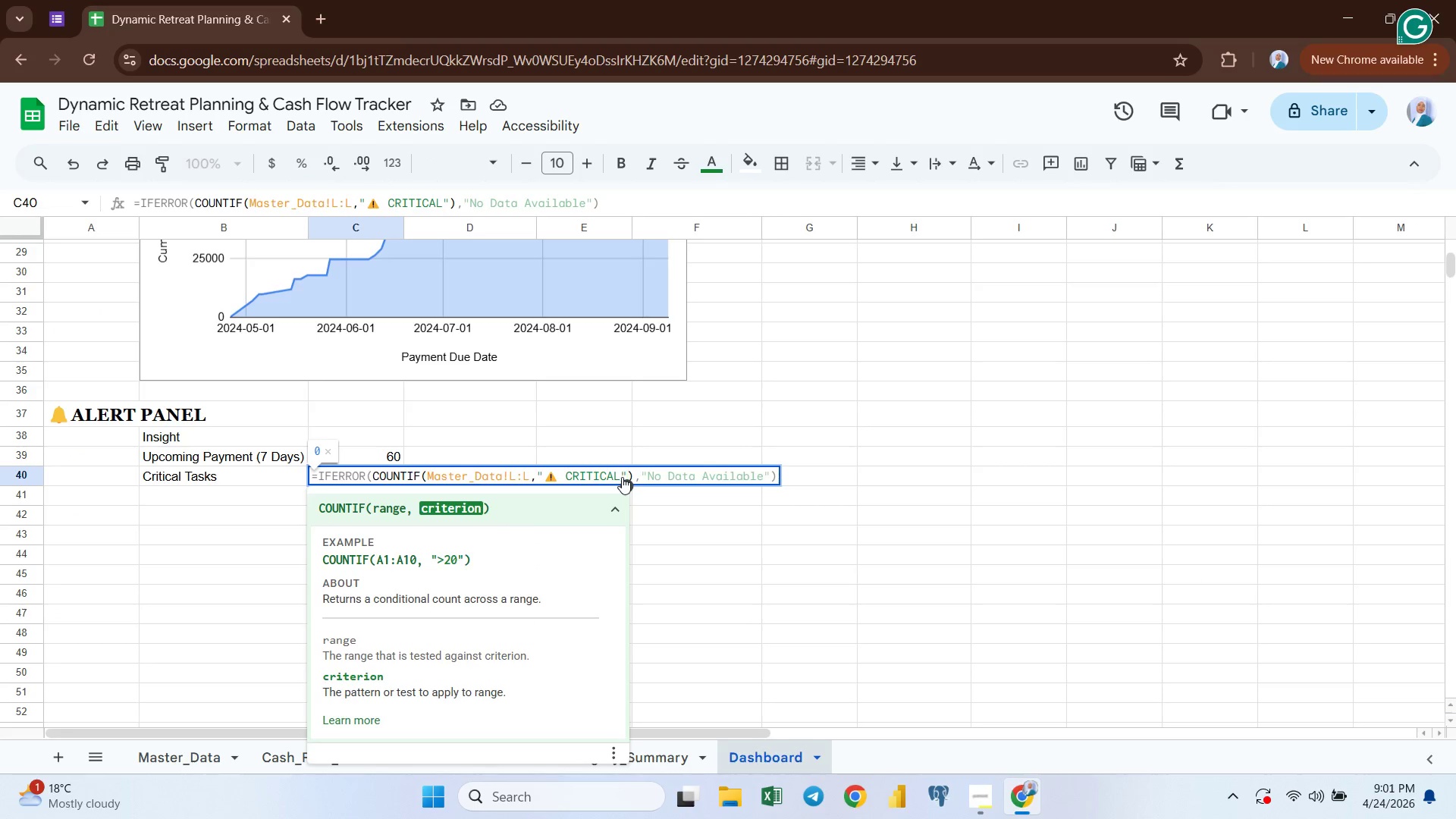 
key(ArrowLeft)
 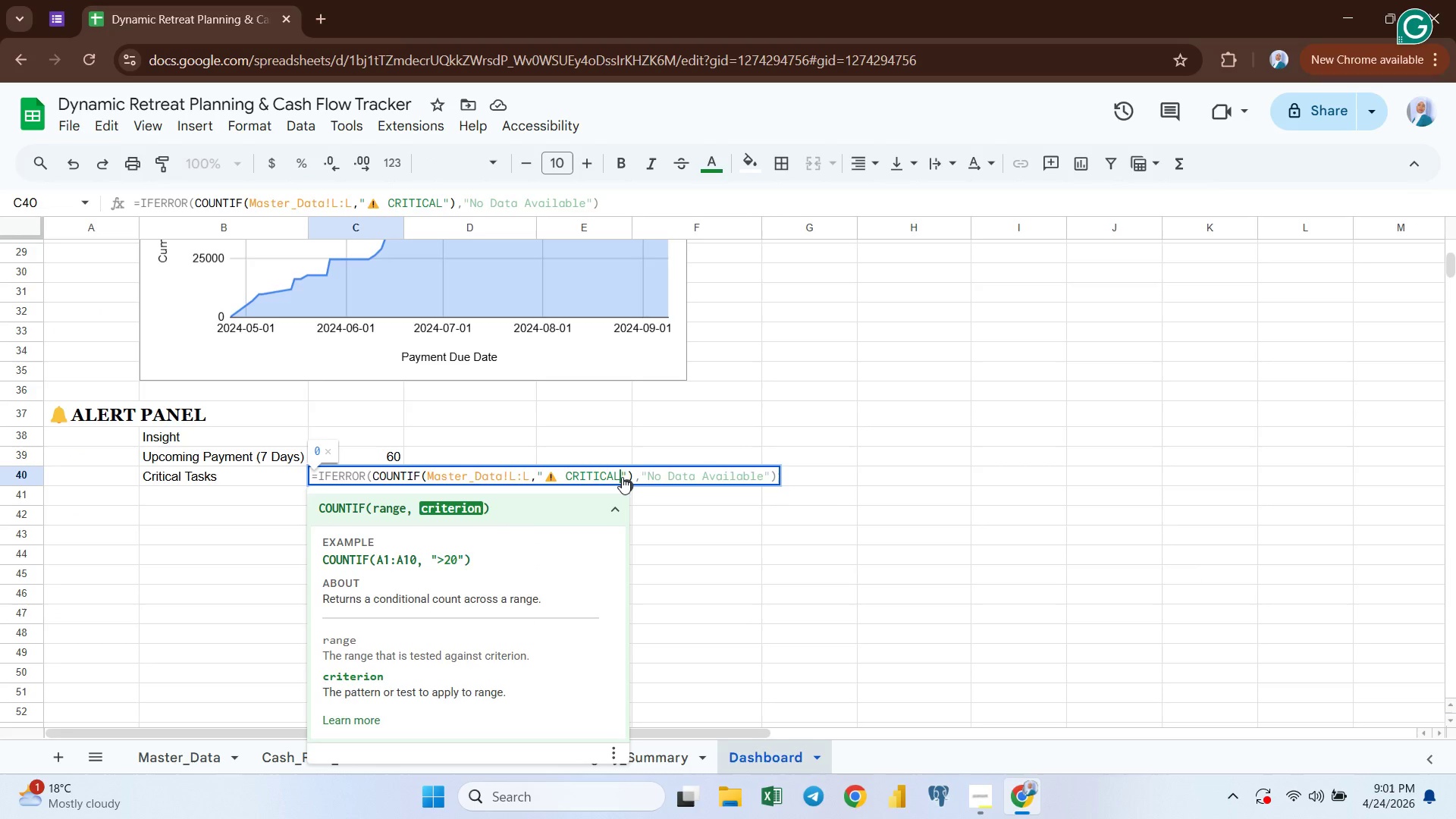 
hold_key(key=ArrowLeft, duration=0.7)
 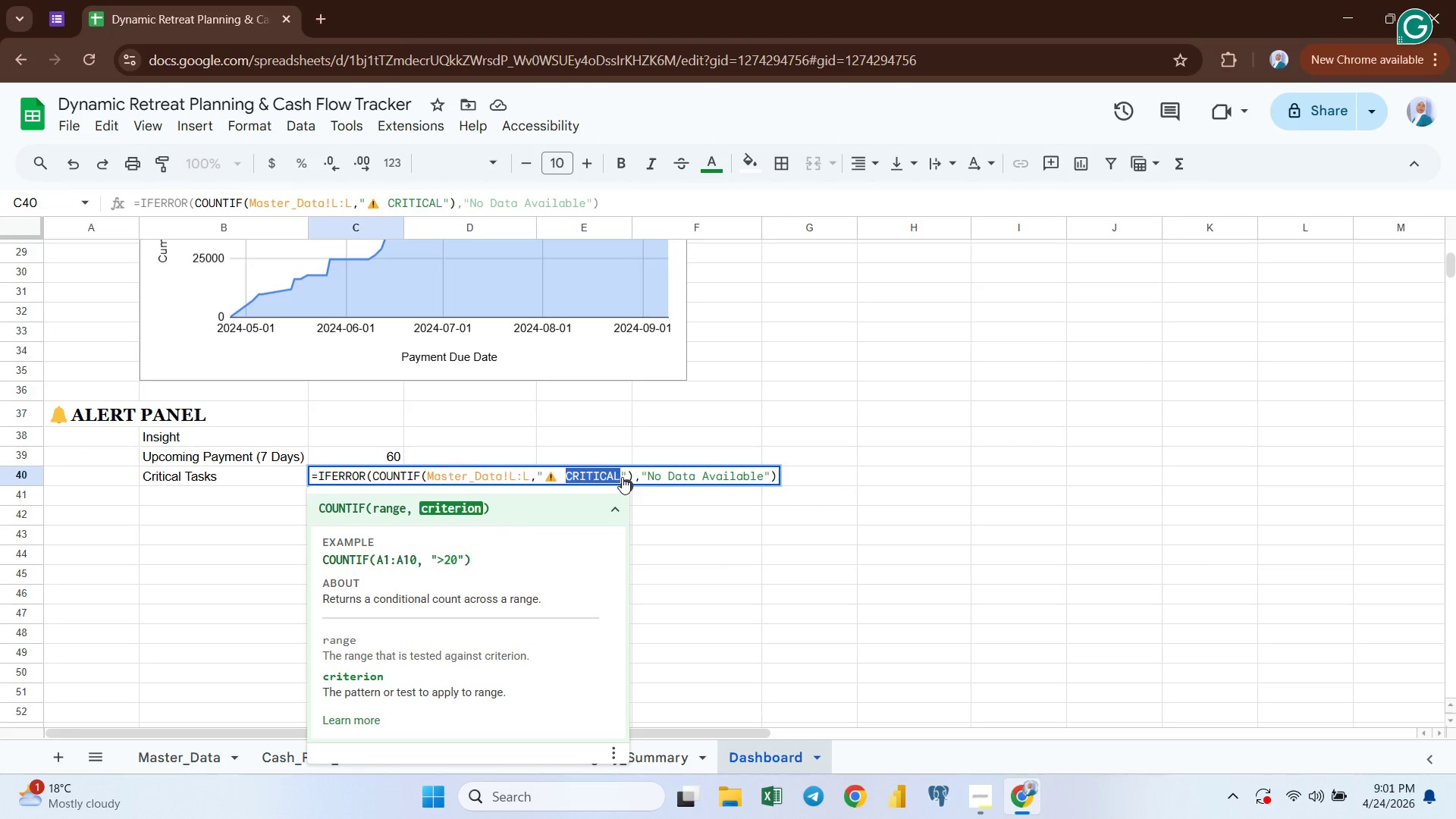 
key(Shift+ArrowLeft)
 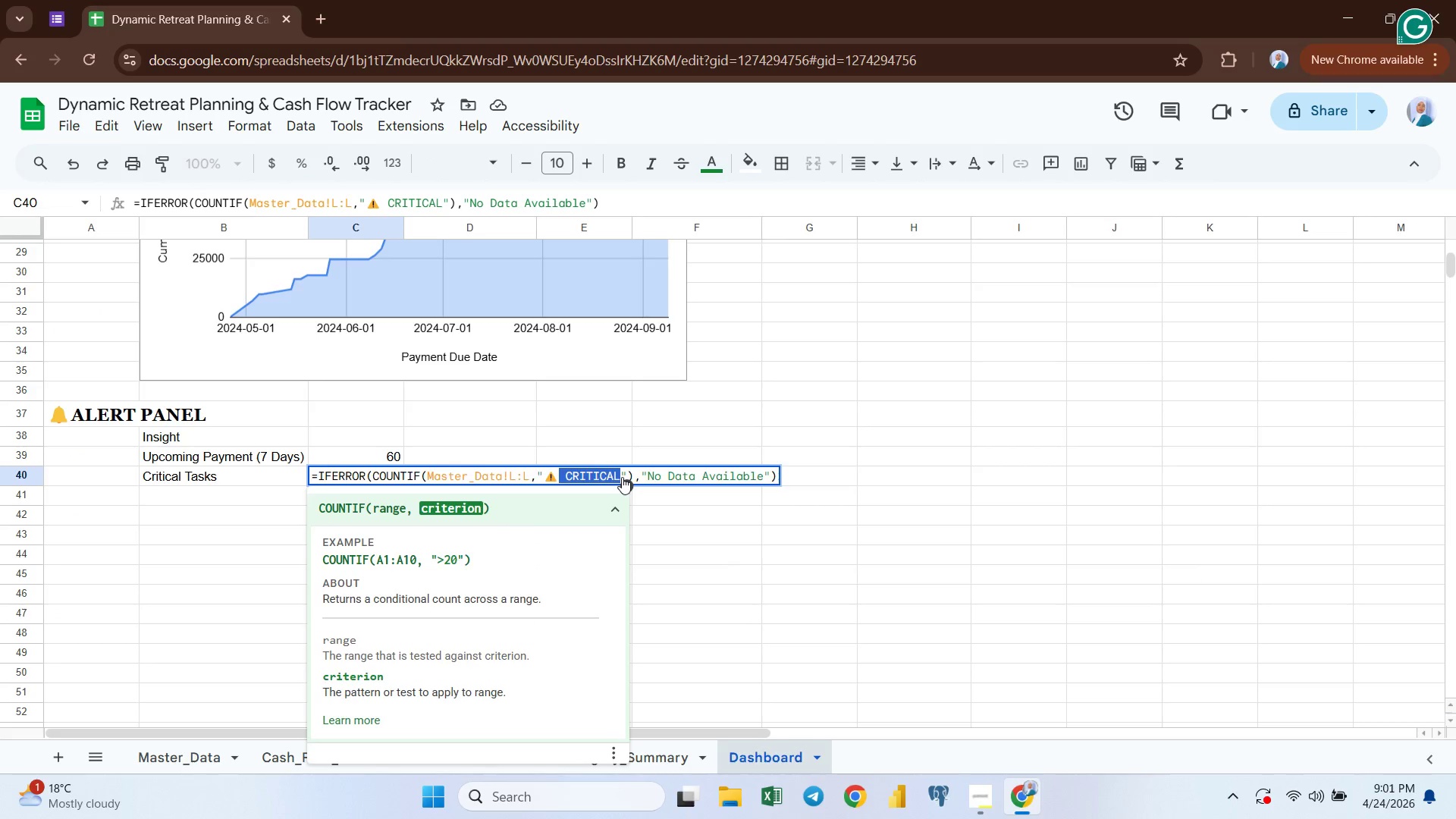 
key(Shift+ArrowLeft)
 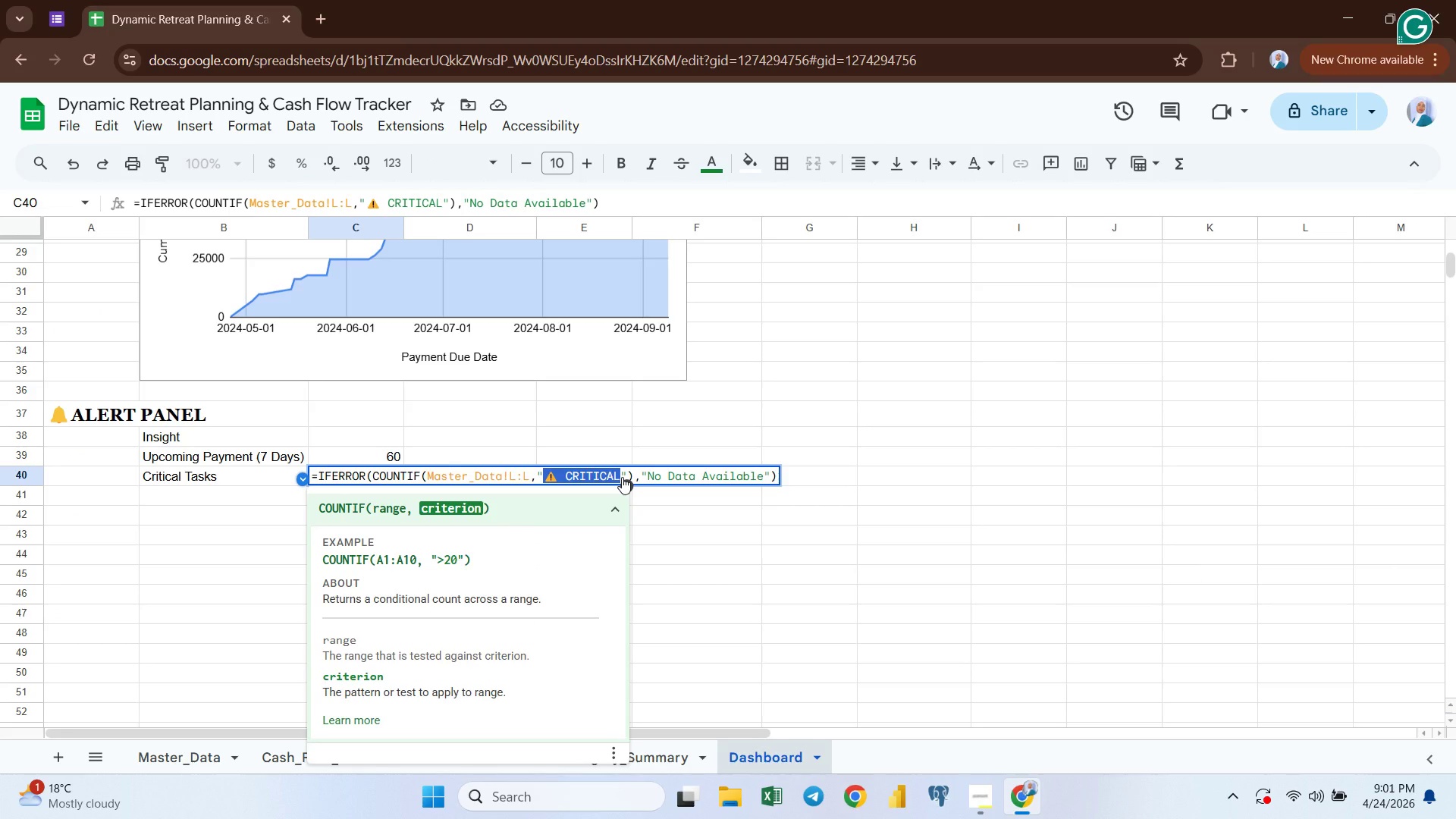 
key(Control+ControlLeft)
 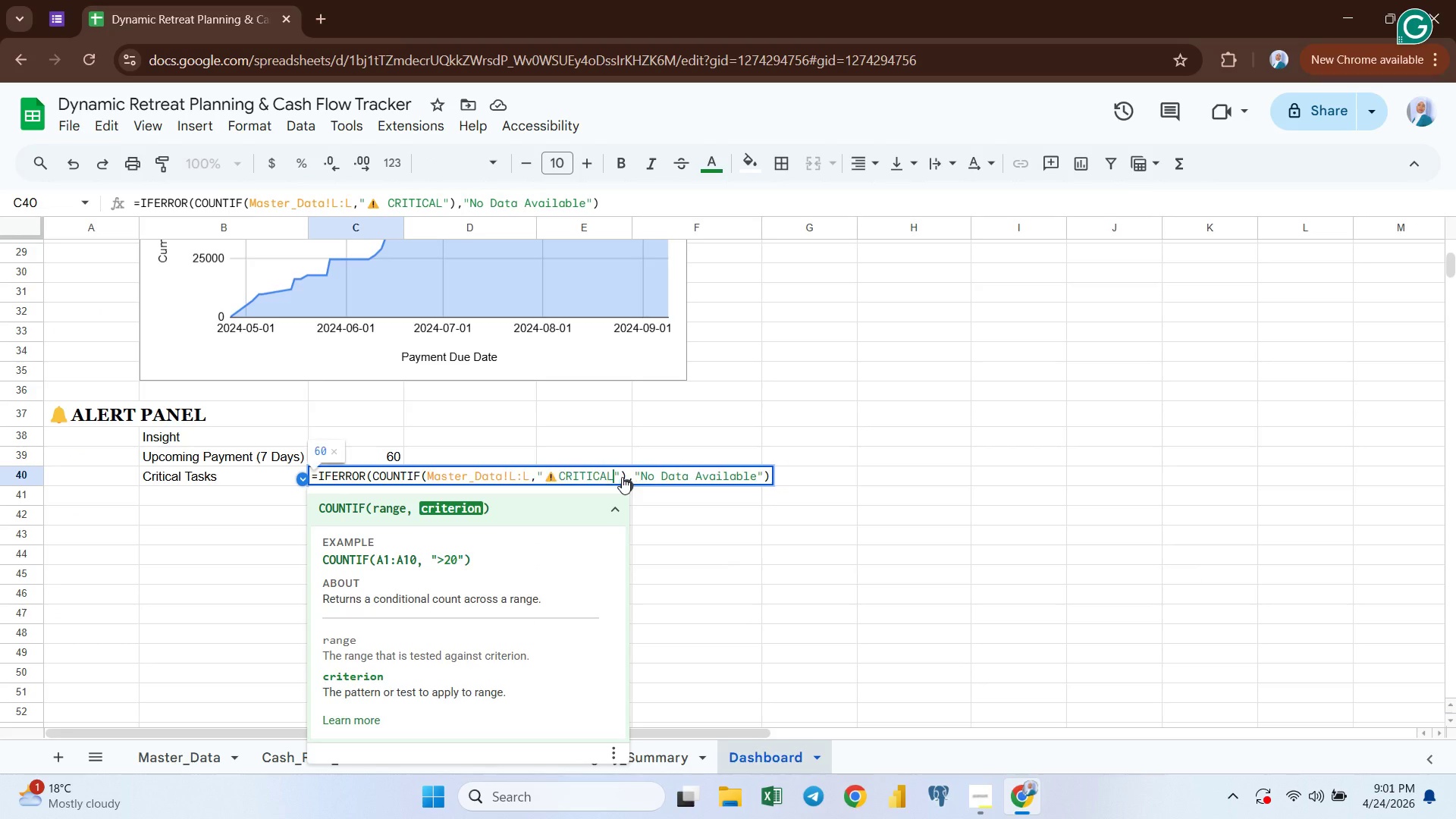 
key(Control+V)
 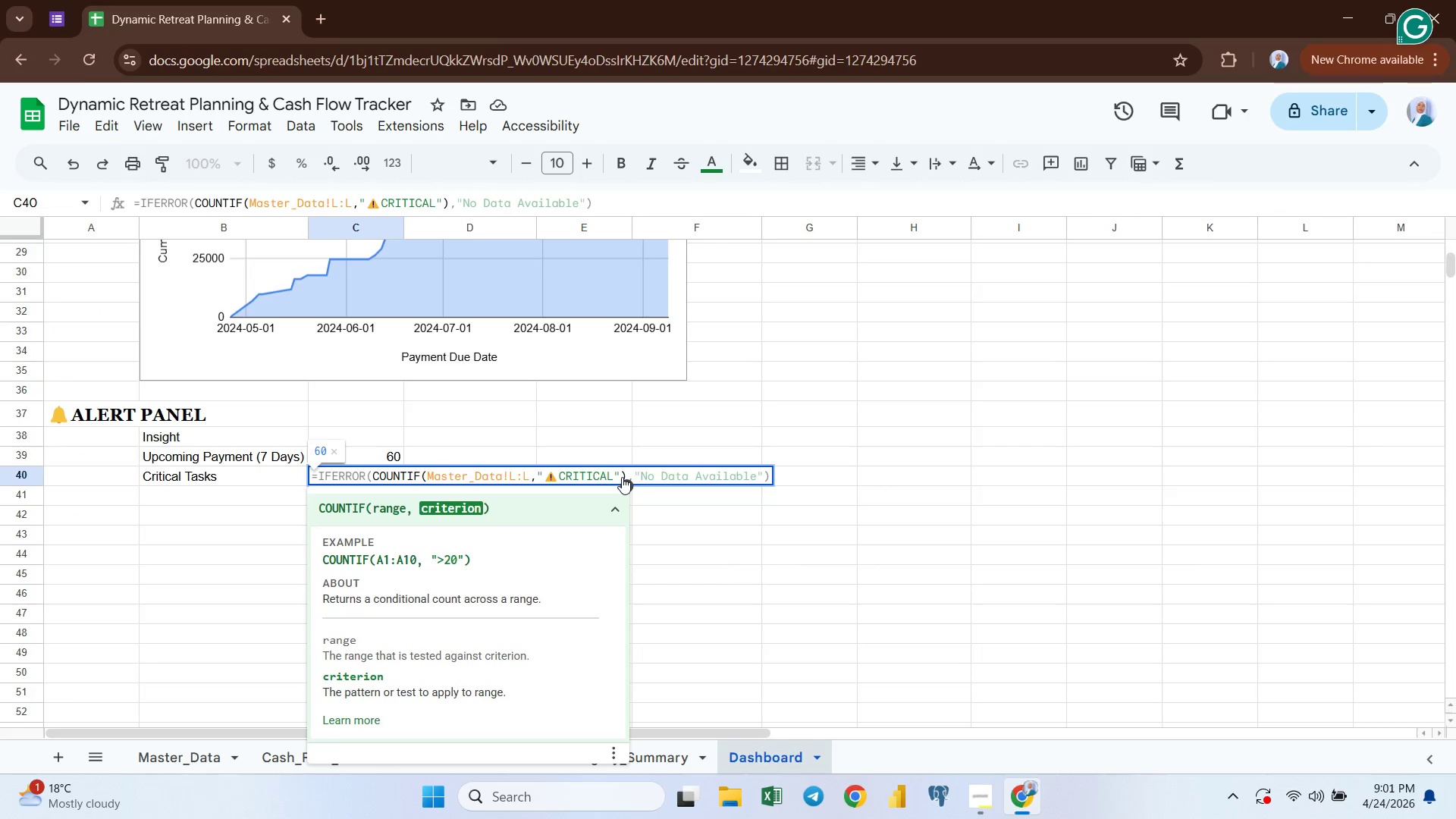 
key(Enter)
 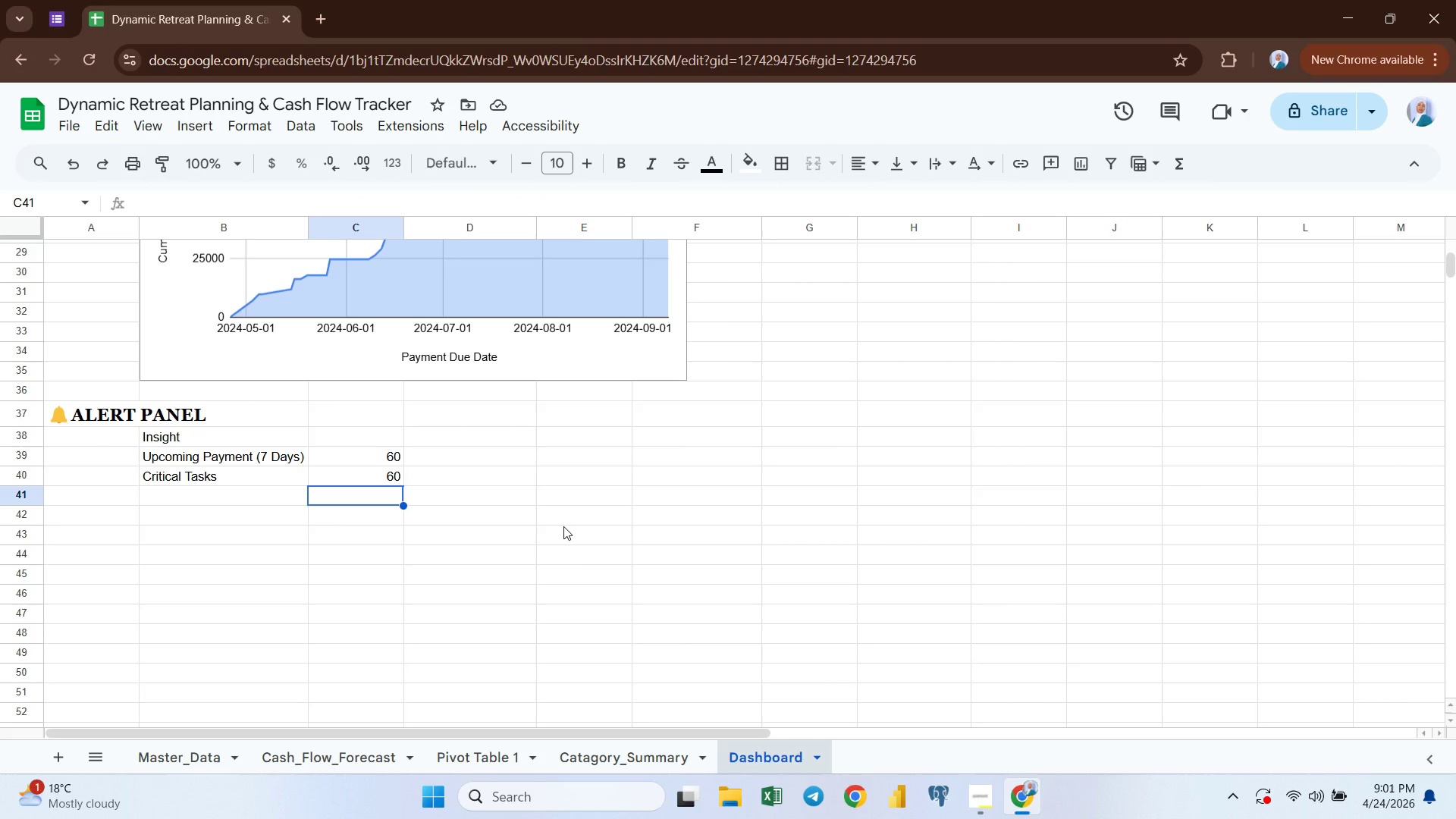 
wait(11.06)
 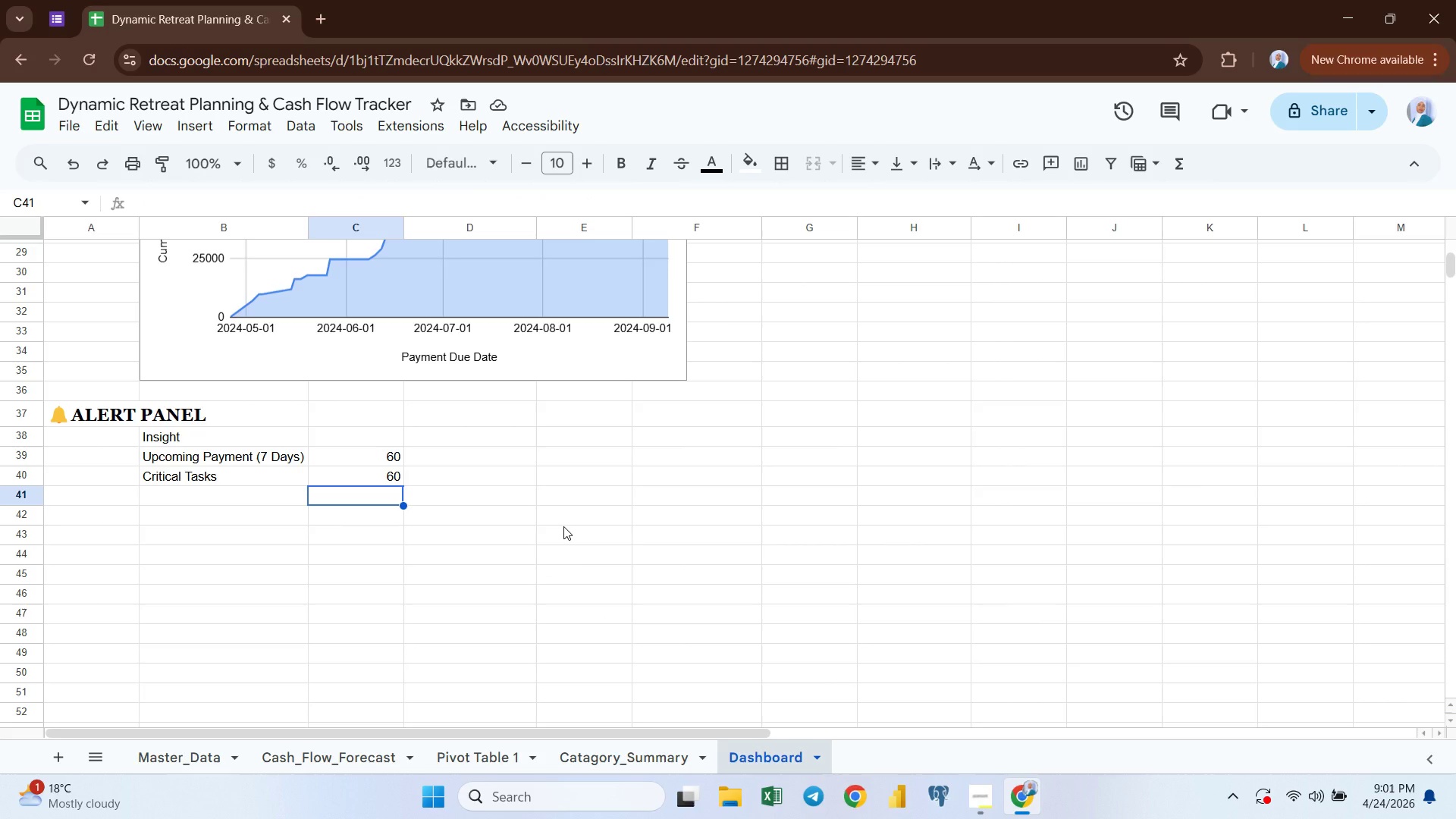 
left_click([262, 435])
 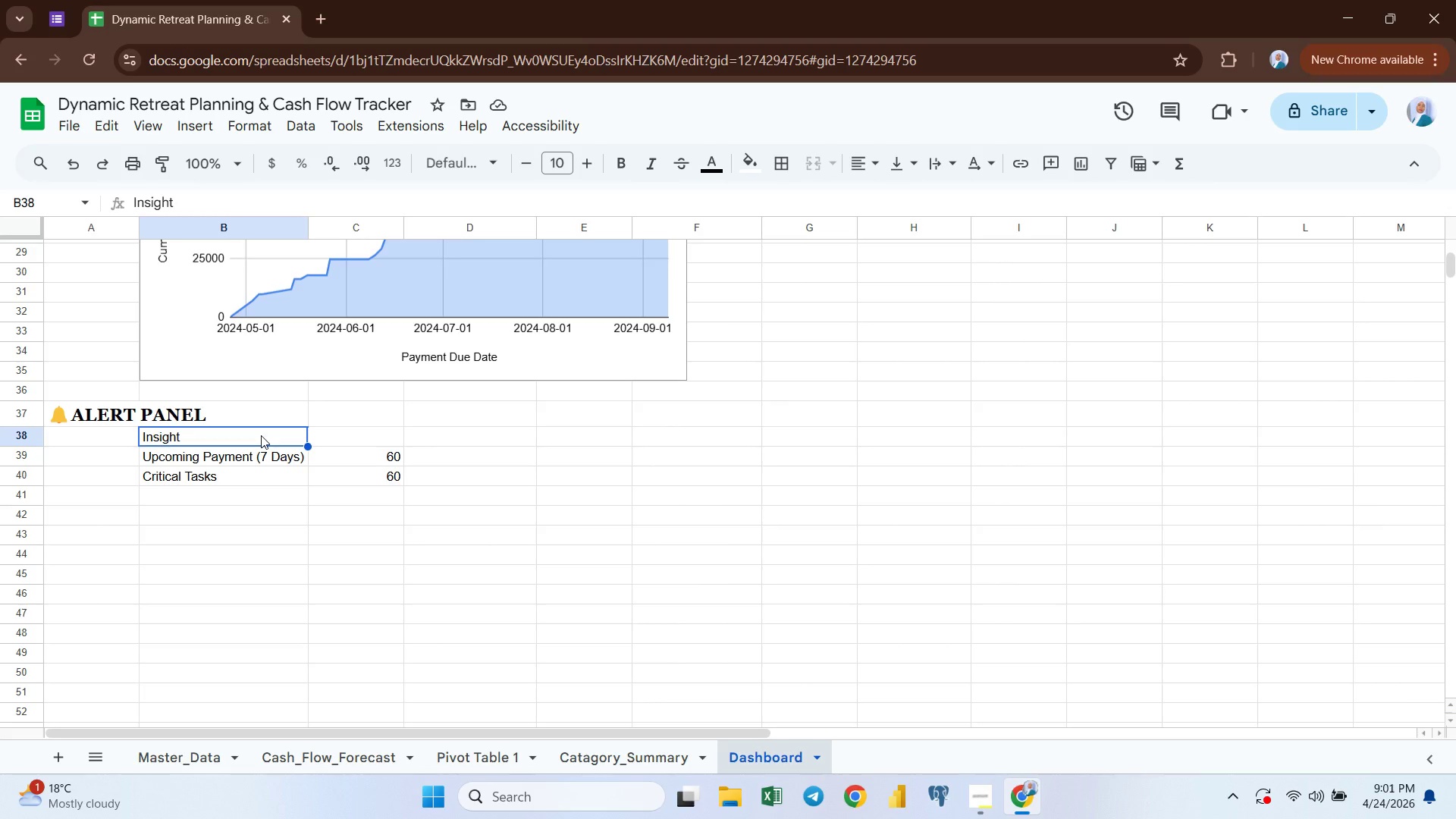 
key(Shift+ArrowRight)
 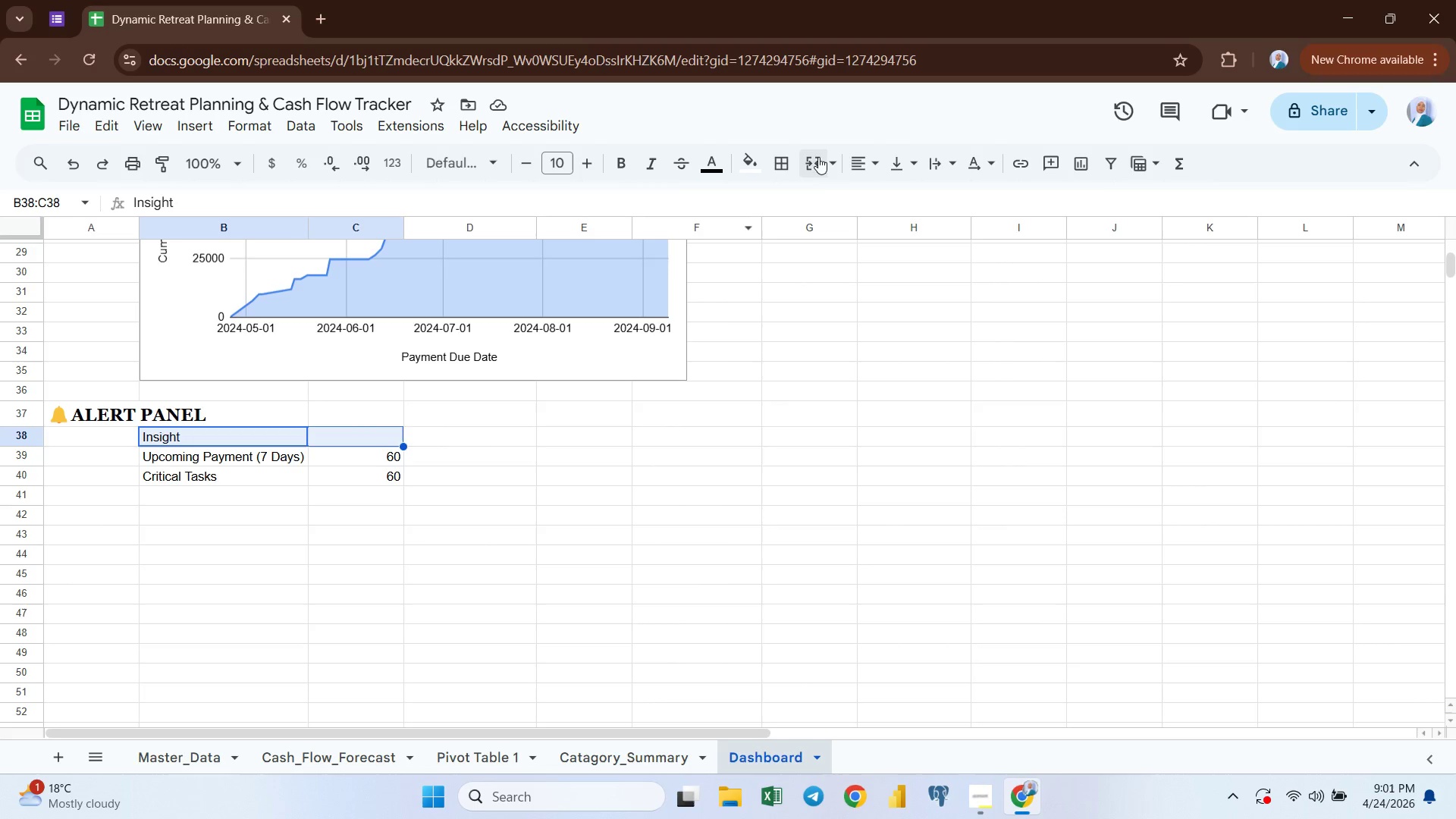 
left_click([817, 168])
 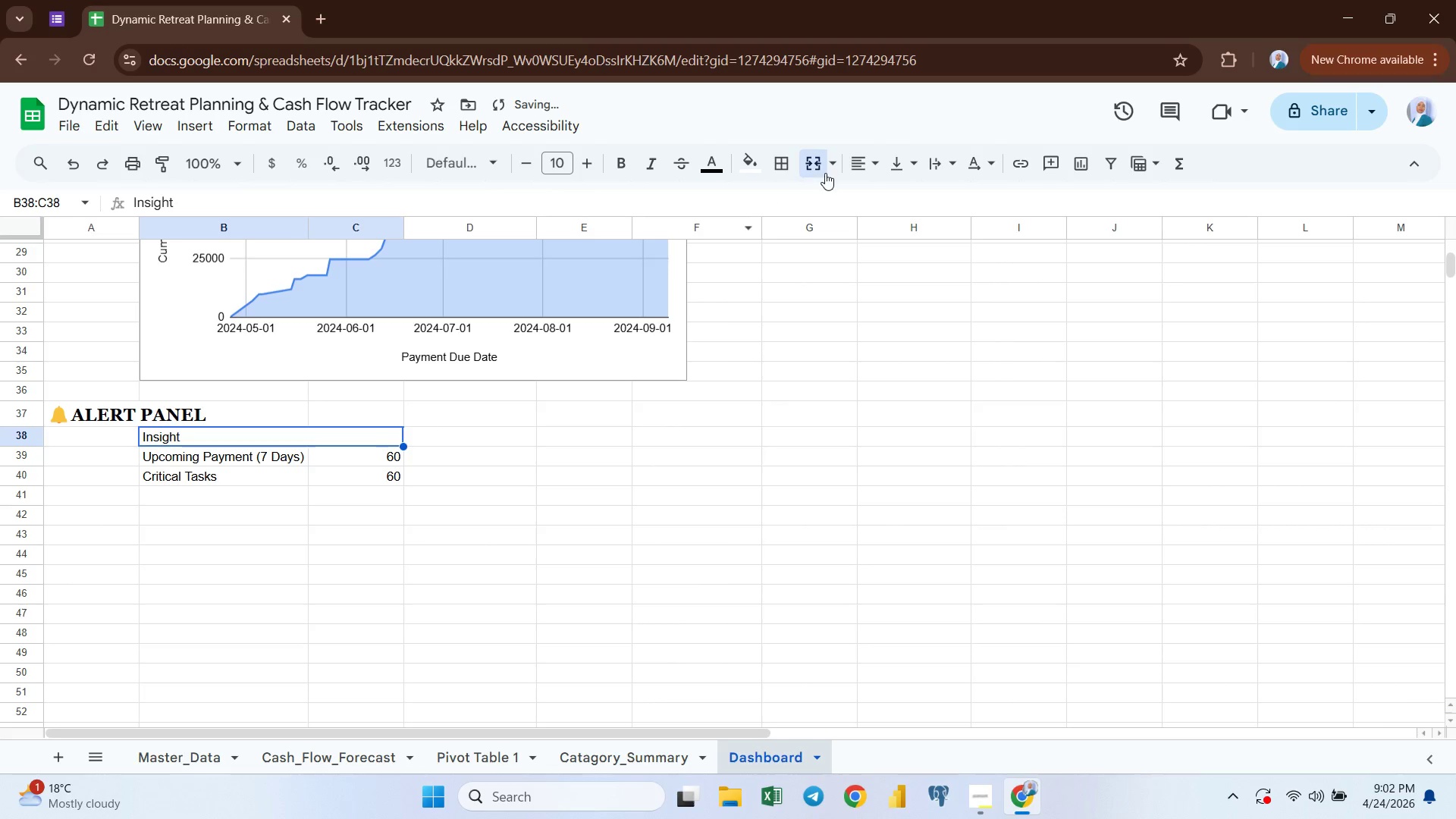 
left_click([865, 162])
 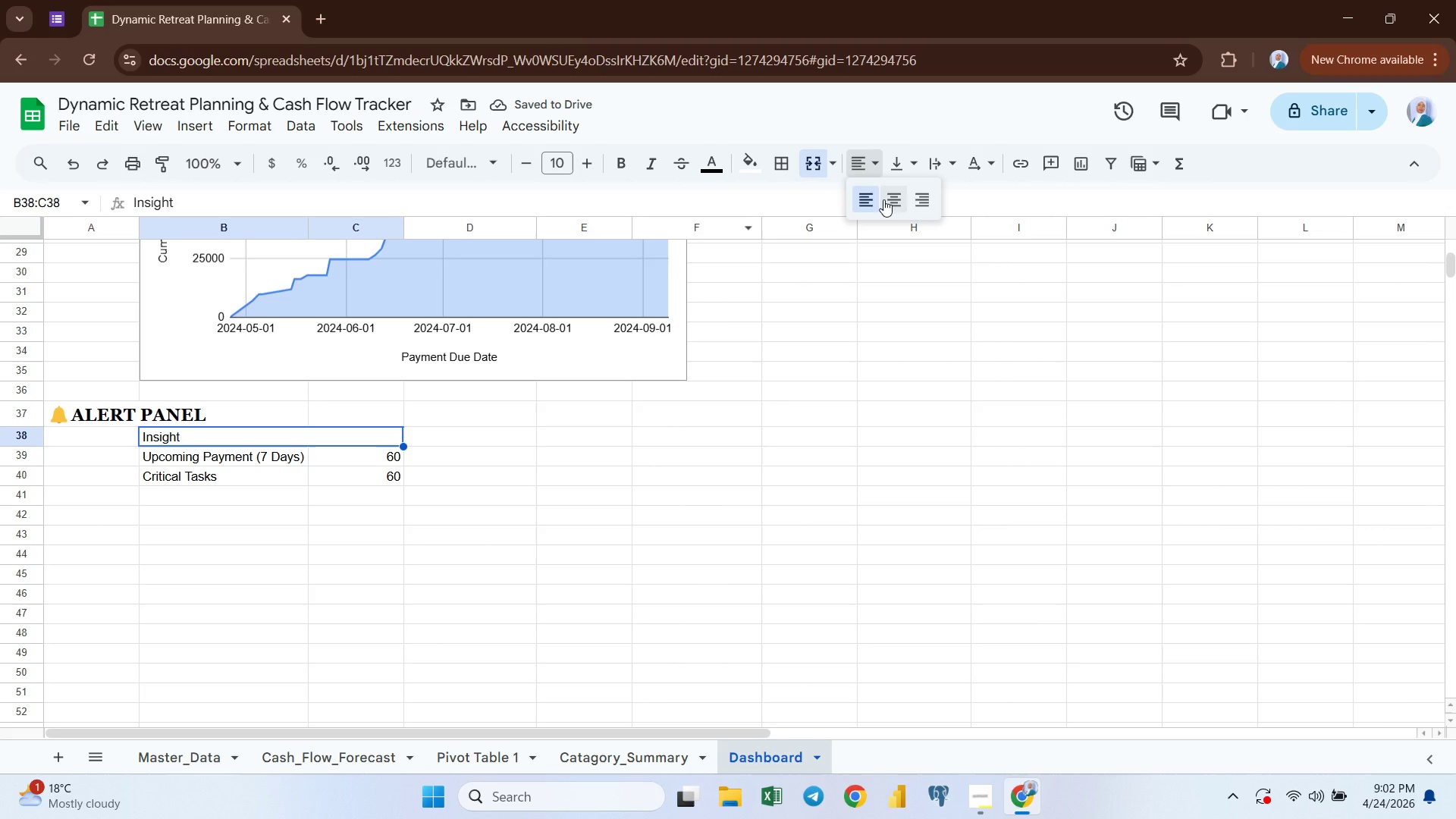 
left_click([883, 199])
 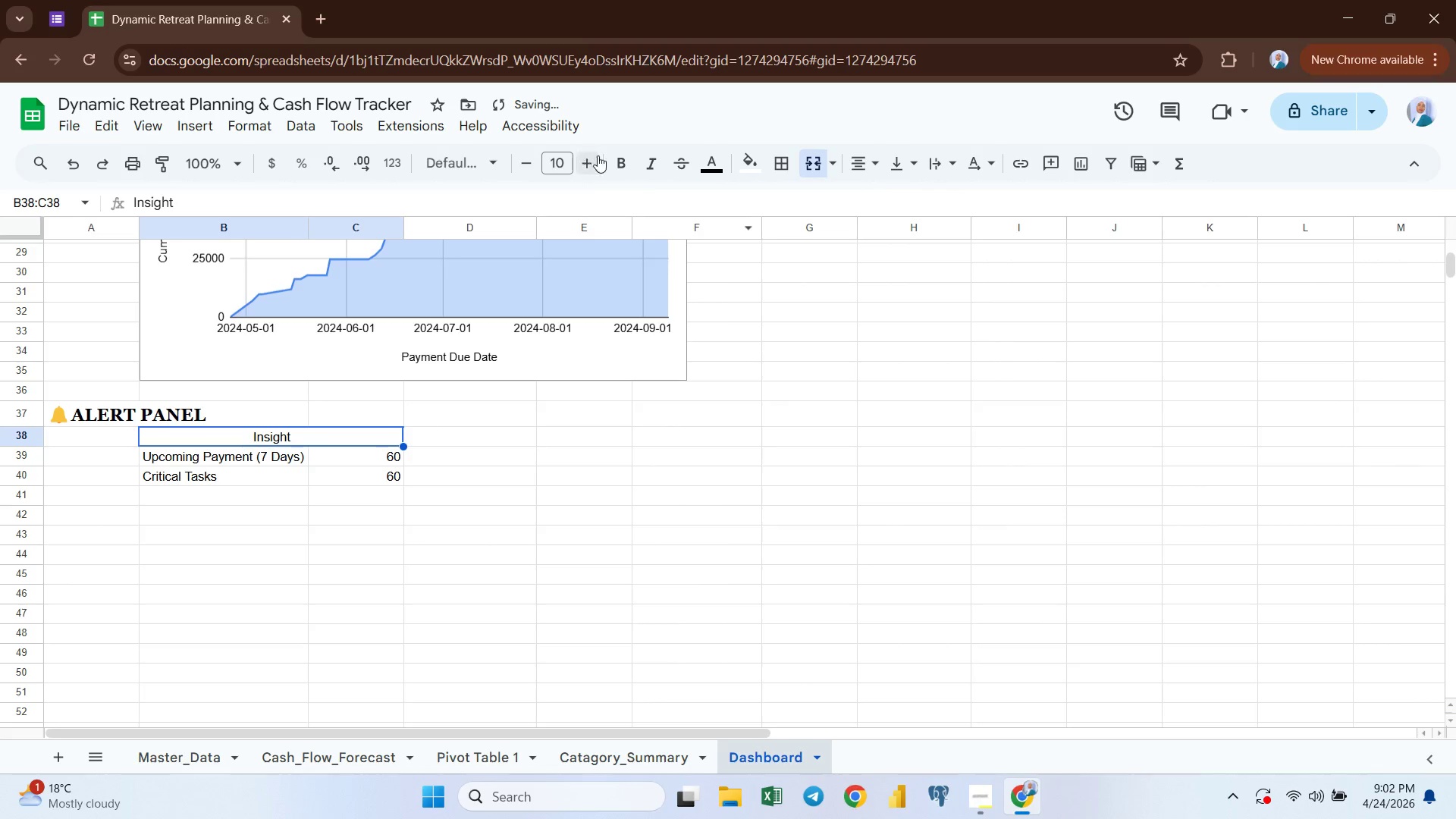 
left_click([616, 162])
 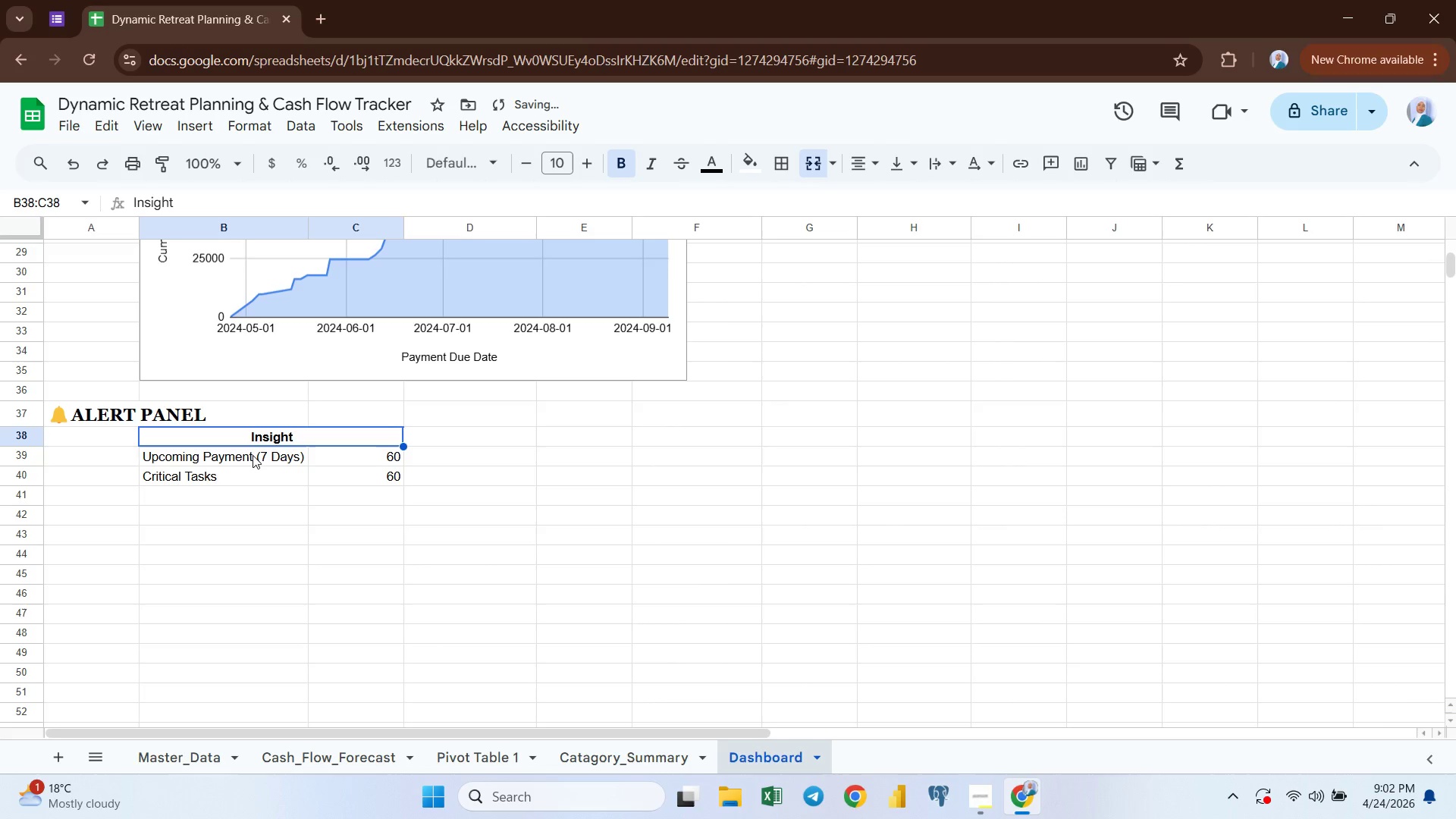 
left_click([244, 454])
 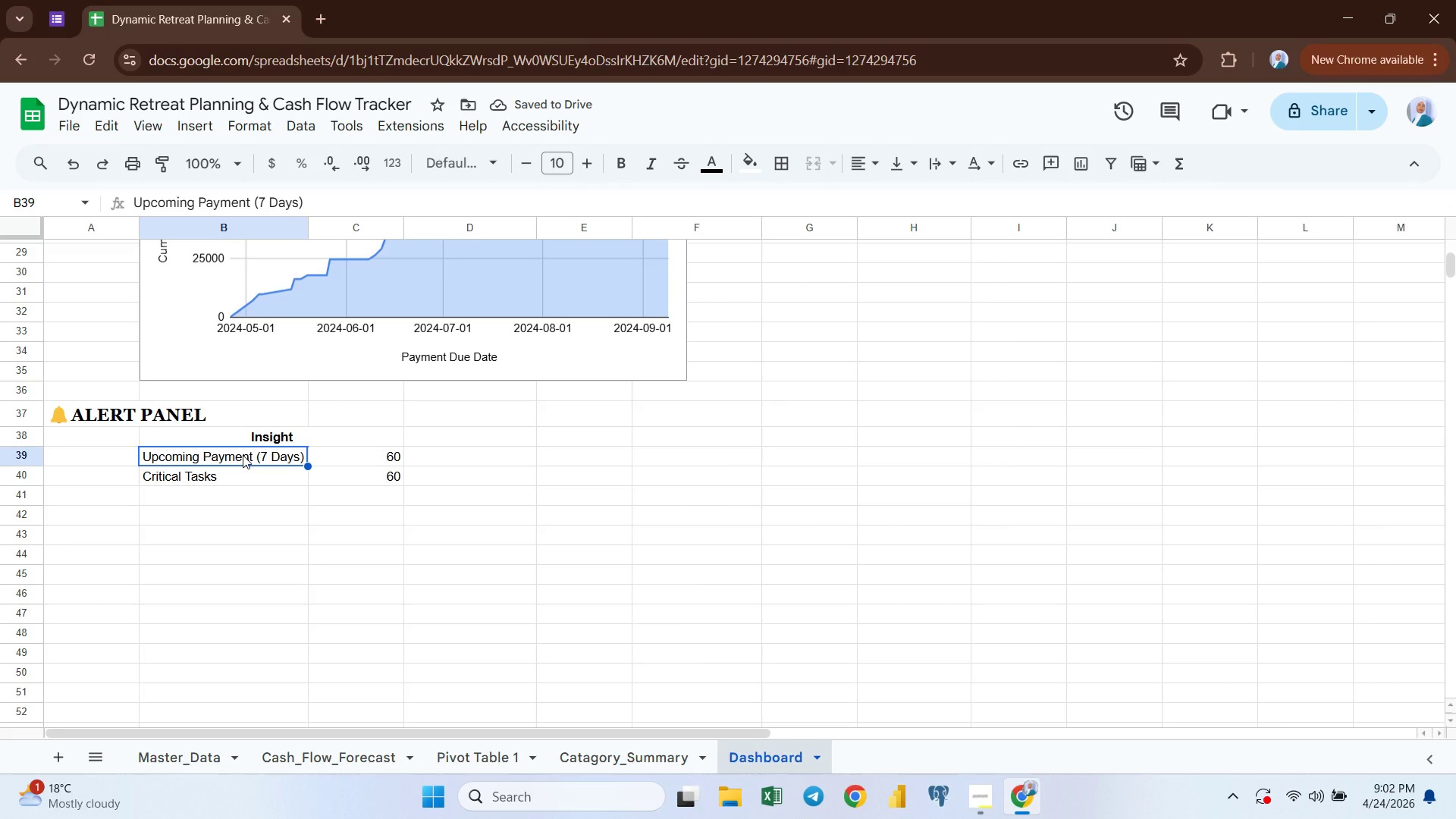 
key(Shift+ArrowDown)
 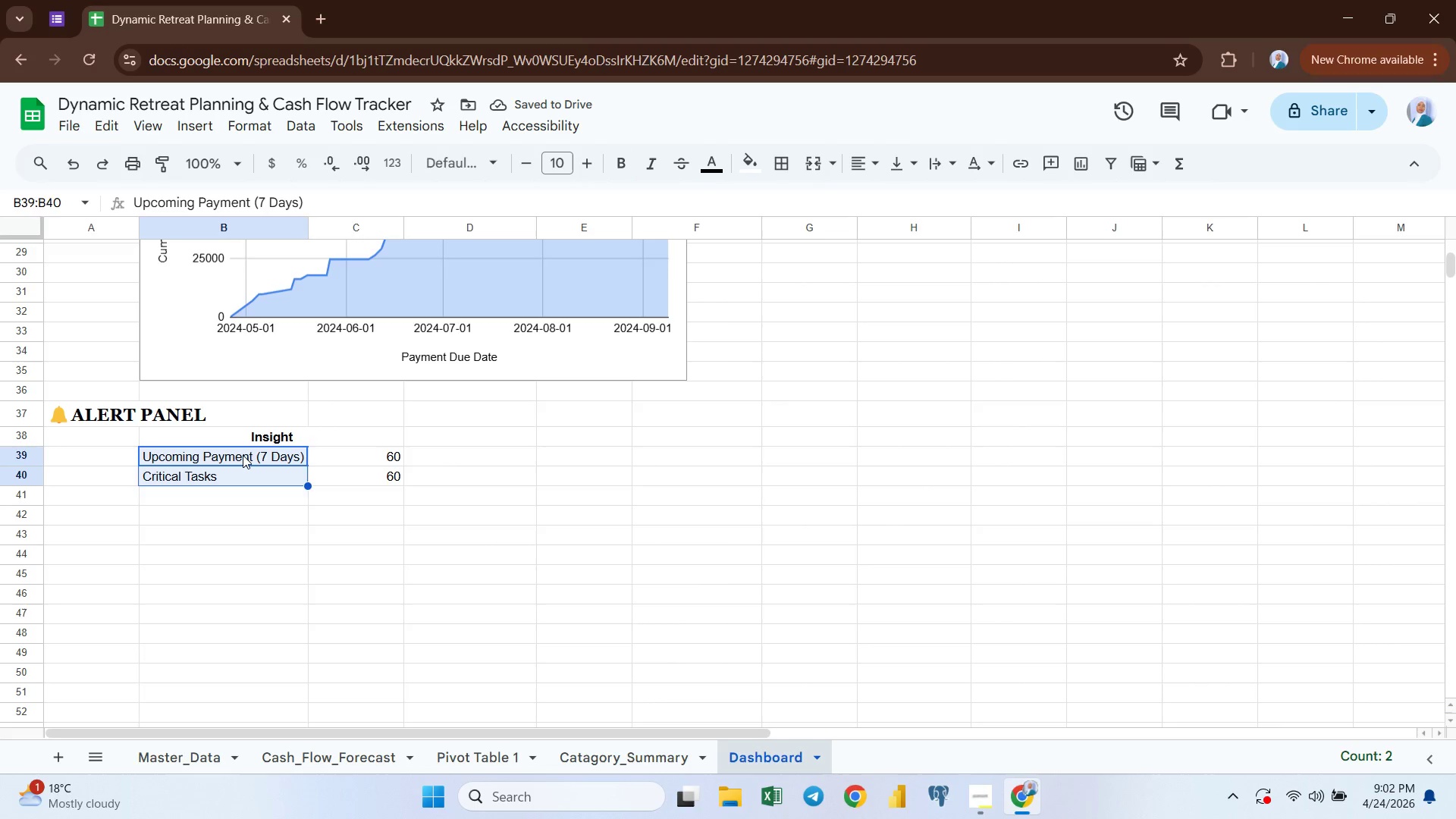 
key(Shift+ArrowRight)
 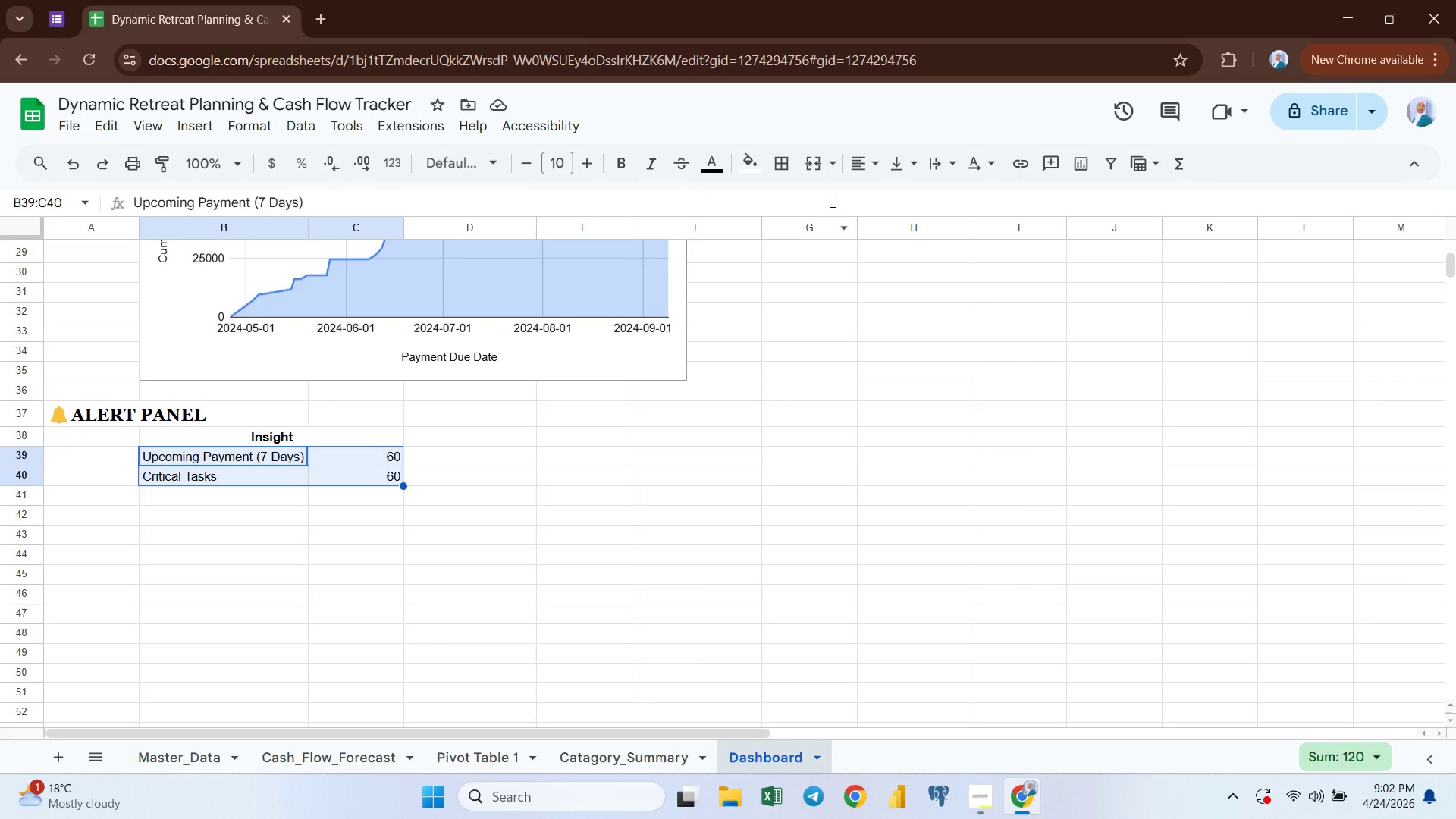 
left_click([787, 168])
 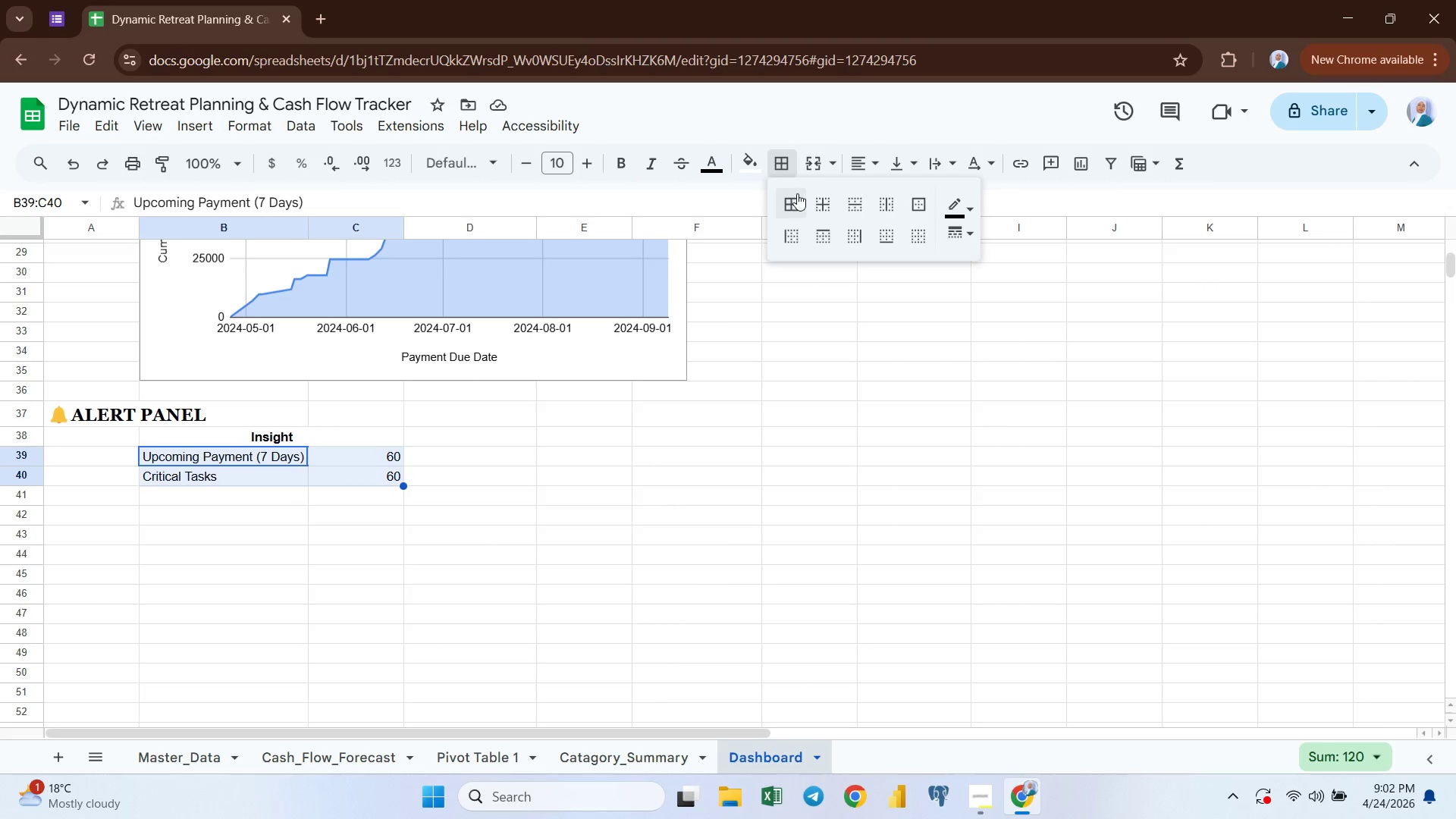 
left_click([791, 206])
 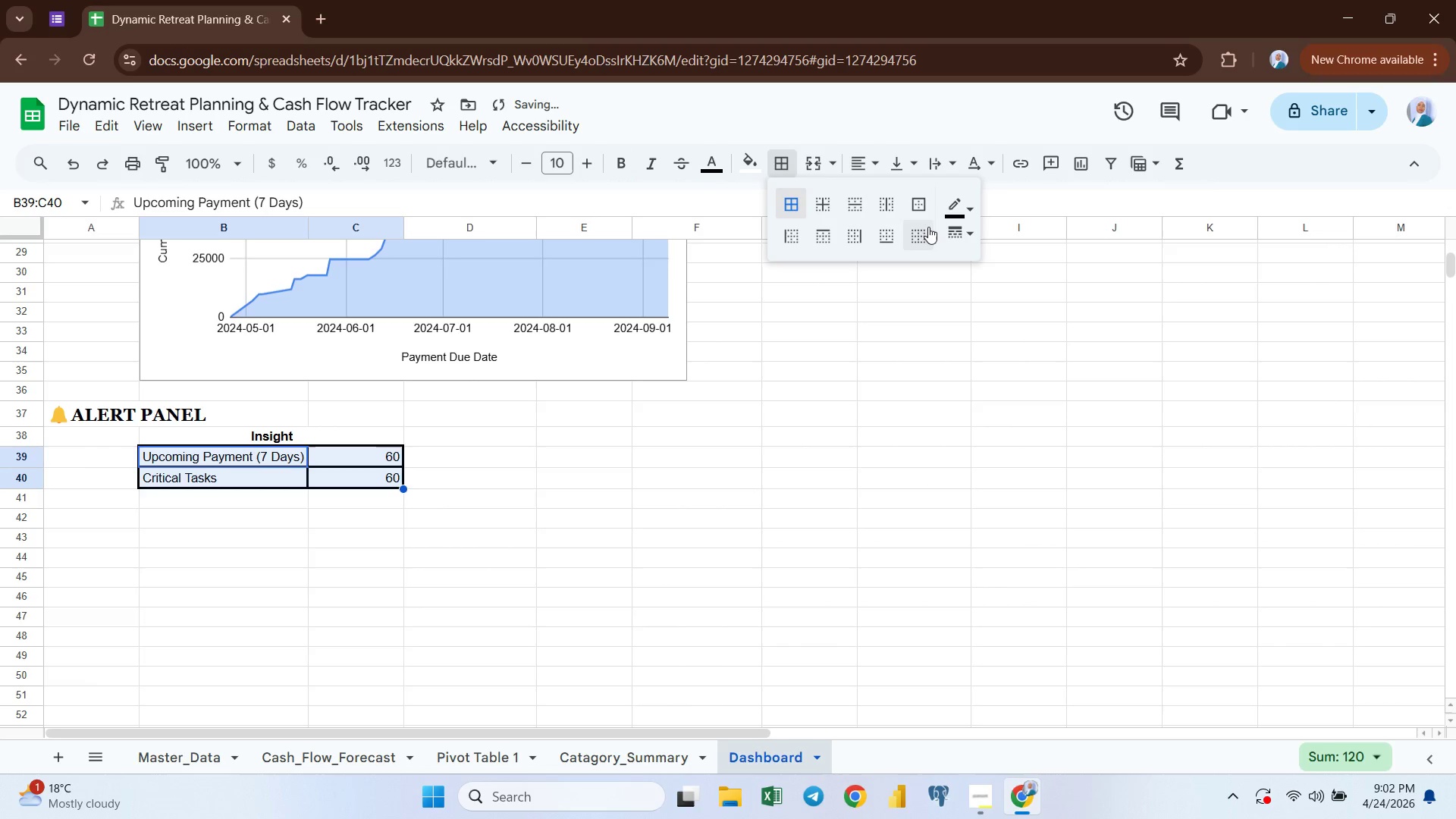 
left_click([964, 231])
 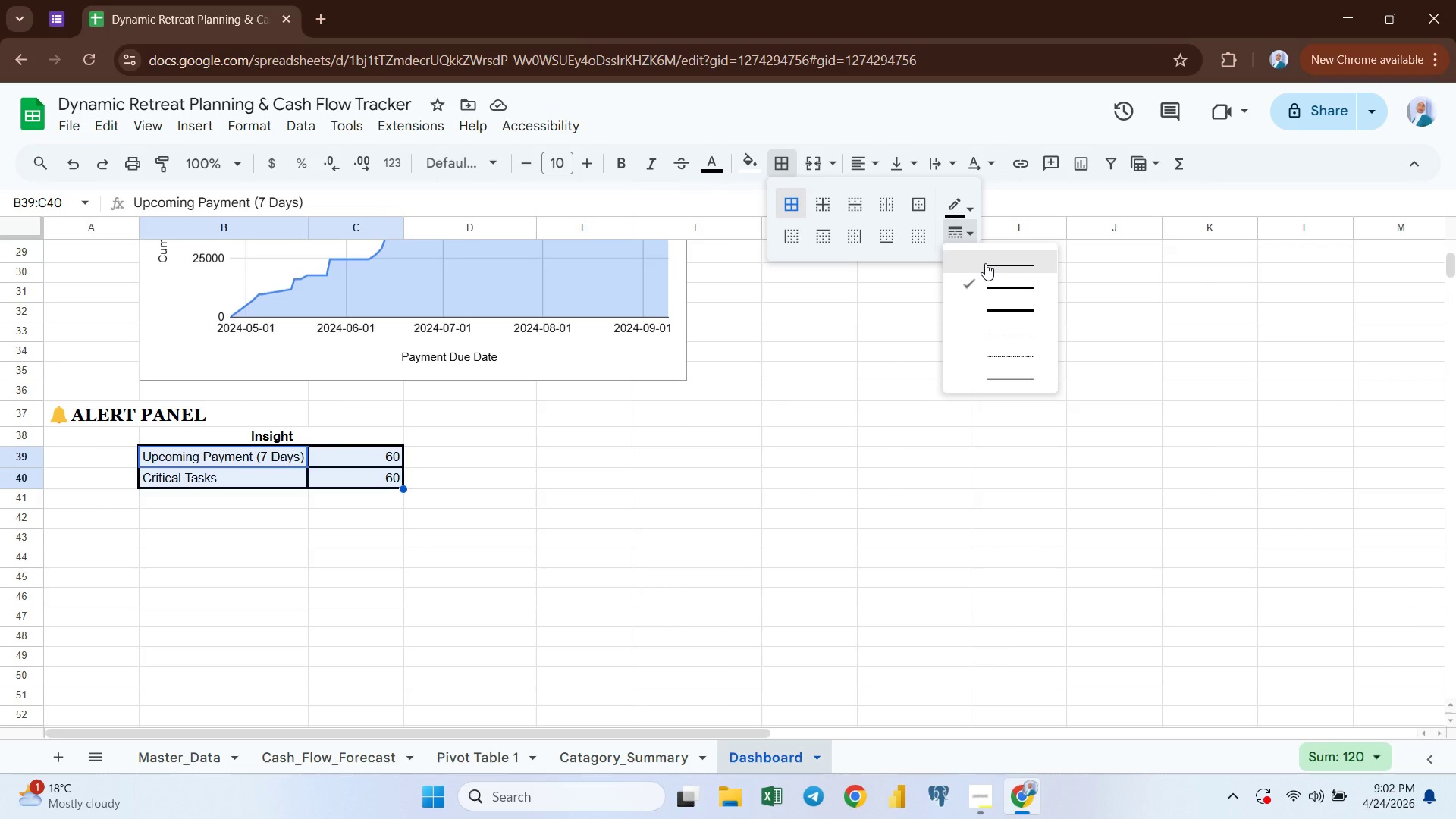 
left_click([1009, 352])
 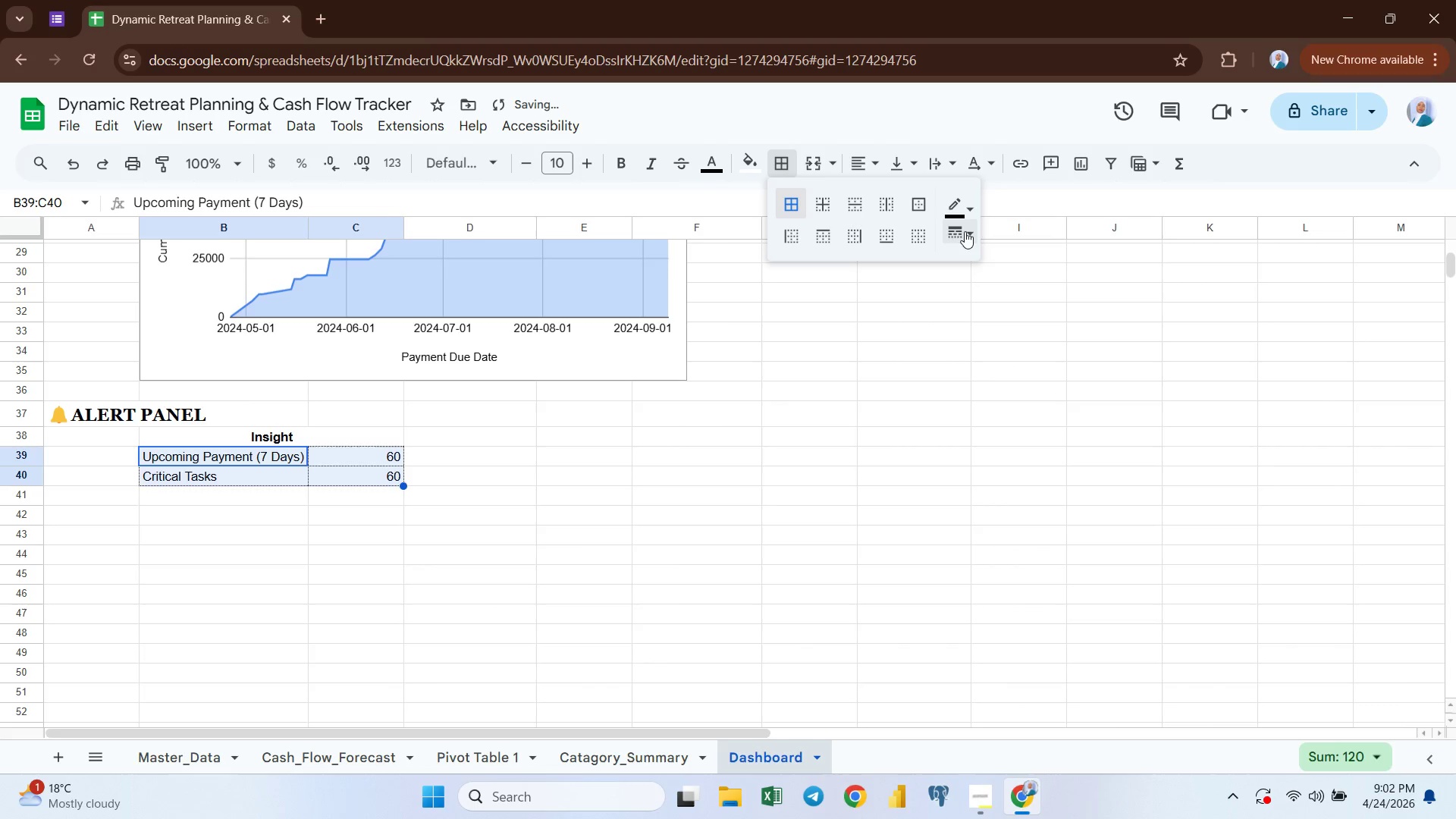 
left_click([955, 234])
 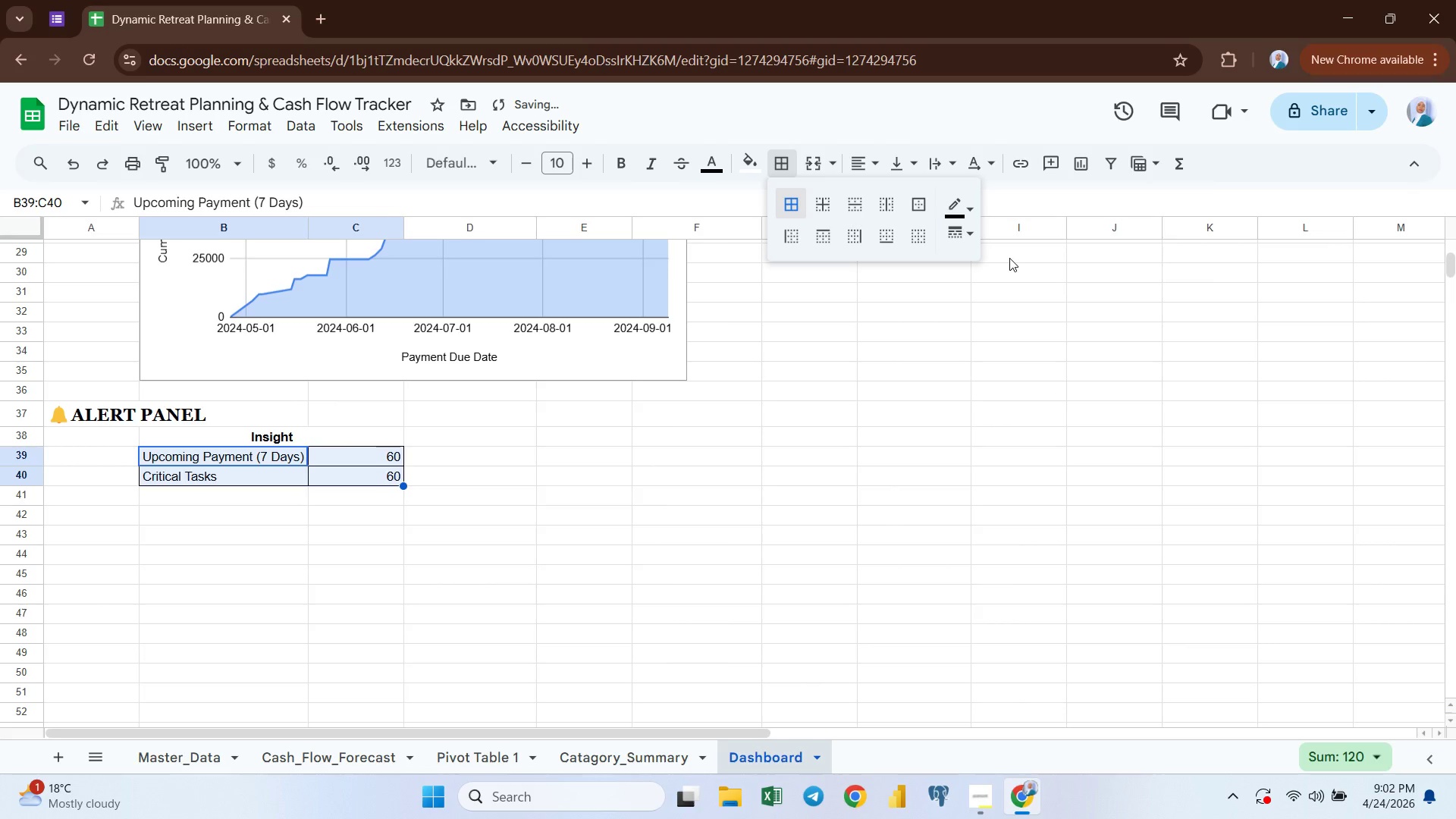 
wait(5.25)
 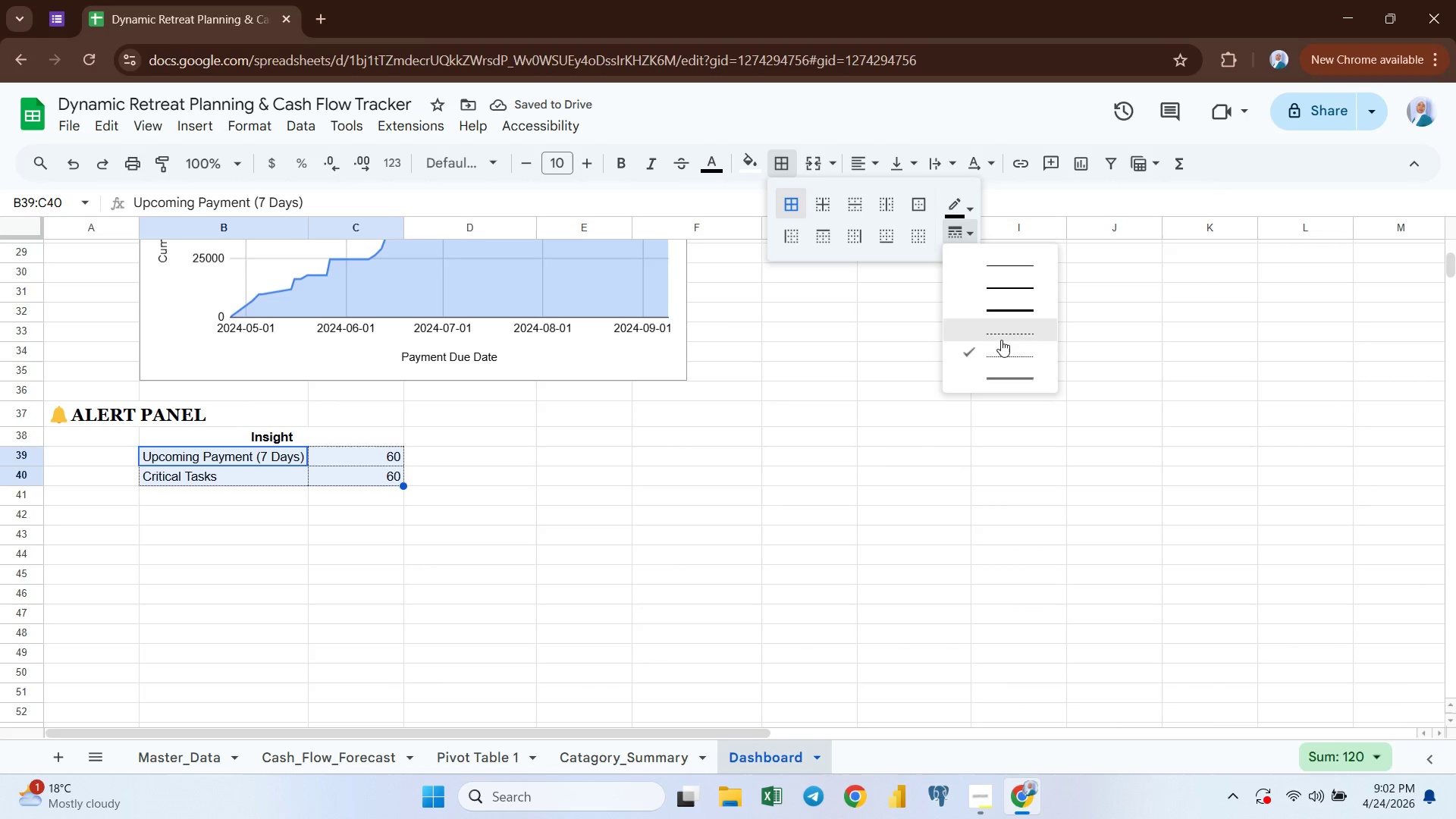 
left_click([534, 452])
 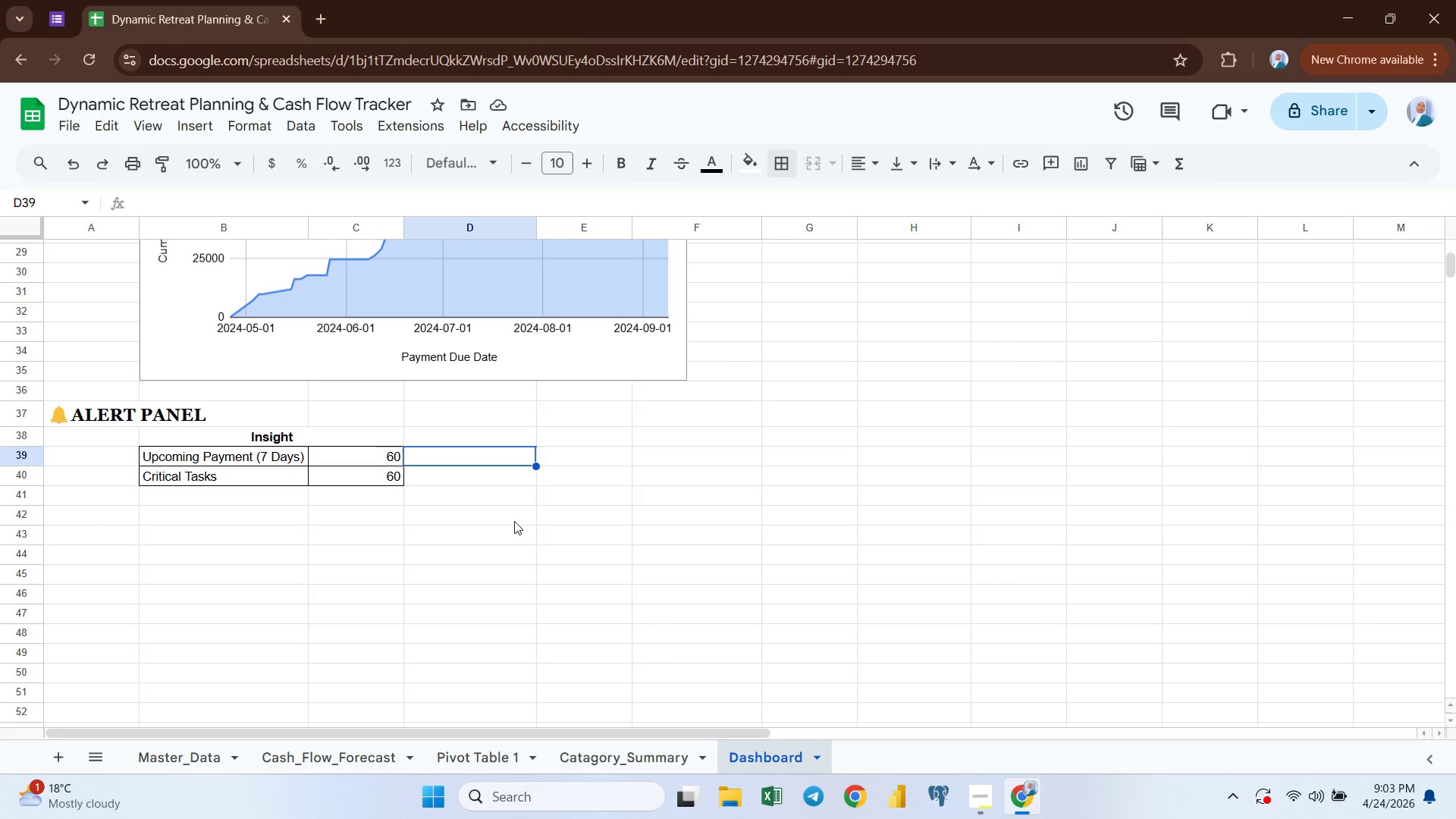 
wait(38.91)
 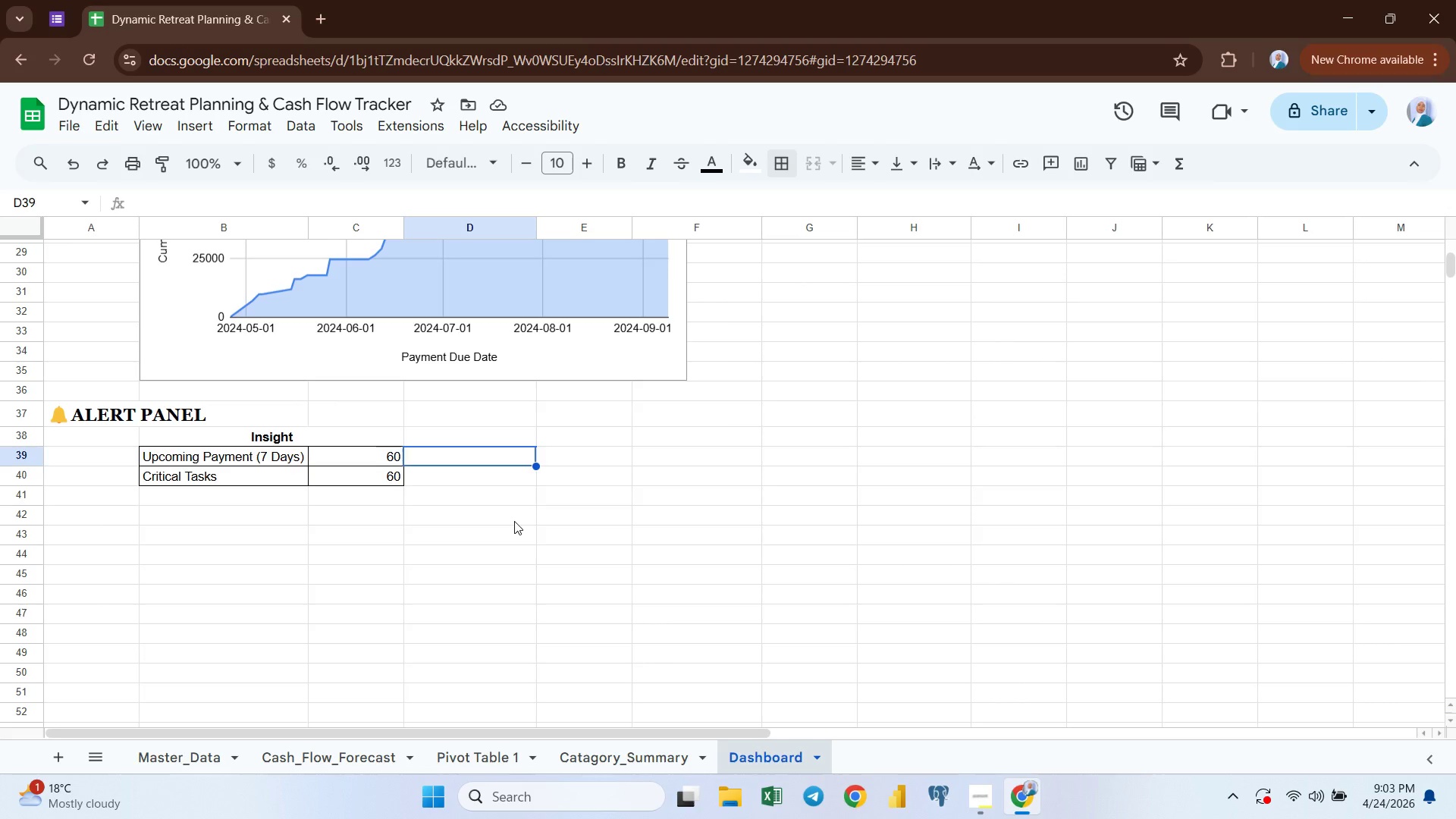 
scroll: coordinate [531, 416], scroll_direction: up, amount: 8.0
 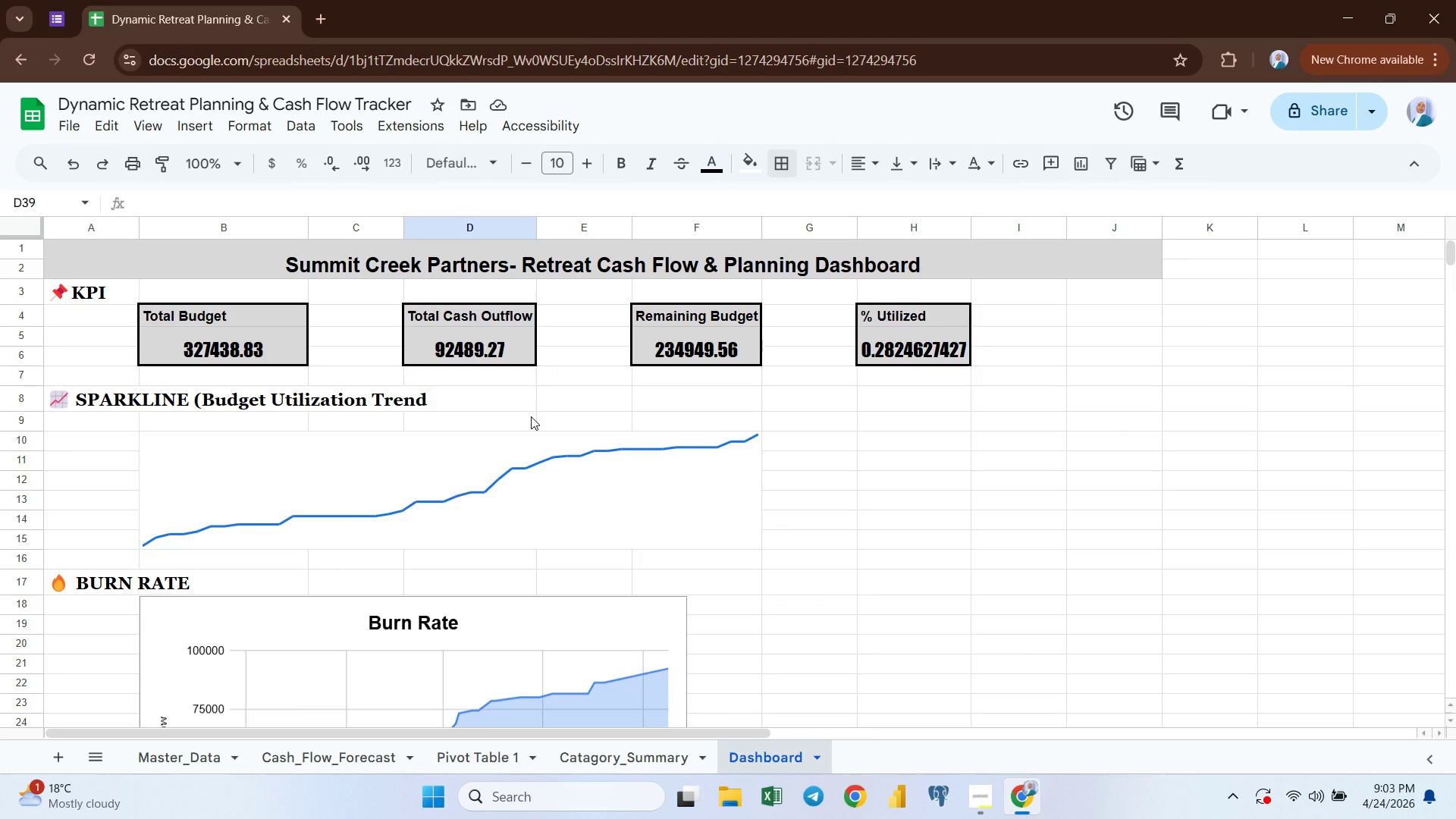 
scroll: coordinate [531, 416], scroll_direction: down, amount: 4.0
 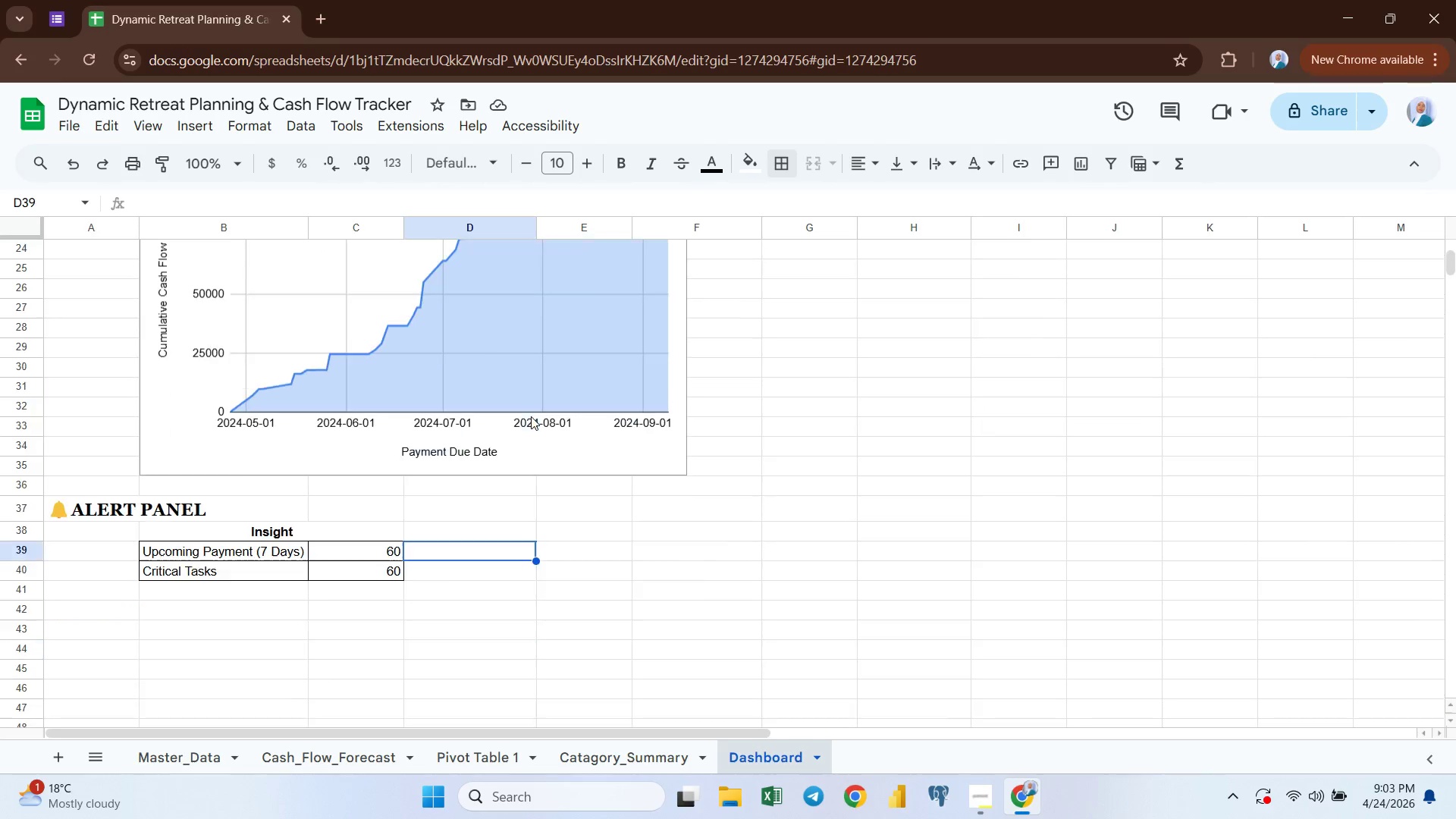 
scroll: coordinate [531, 416], scroll_direction: up, amount: 4.0
 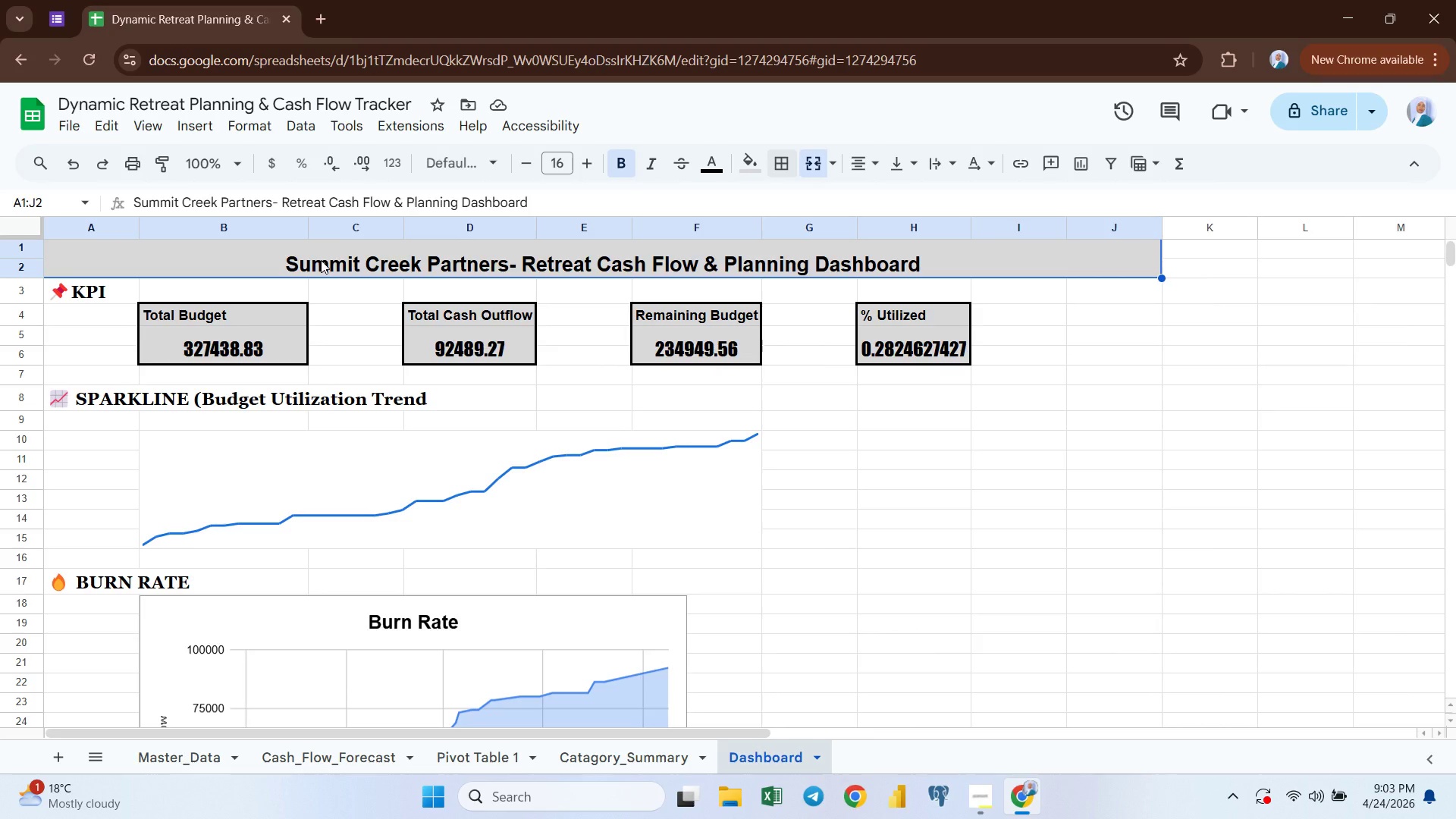 
key(Shift+ArrowDown)
 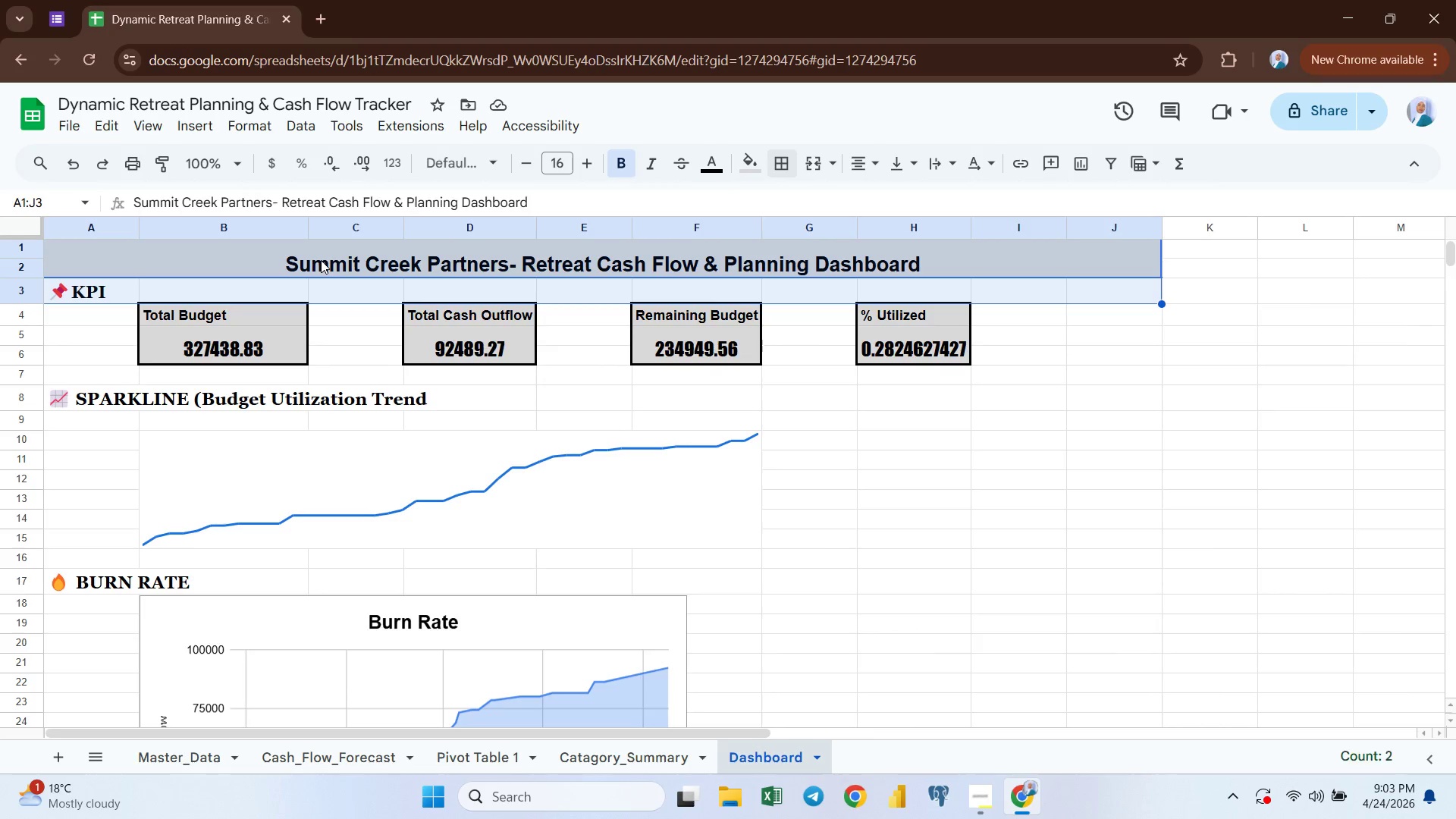 
key(Shift+ArrowDown)
 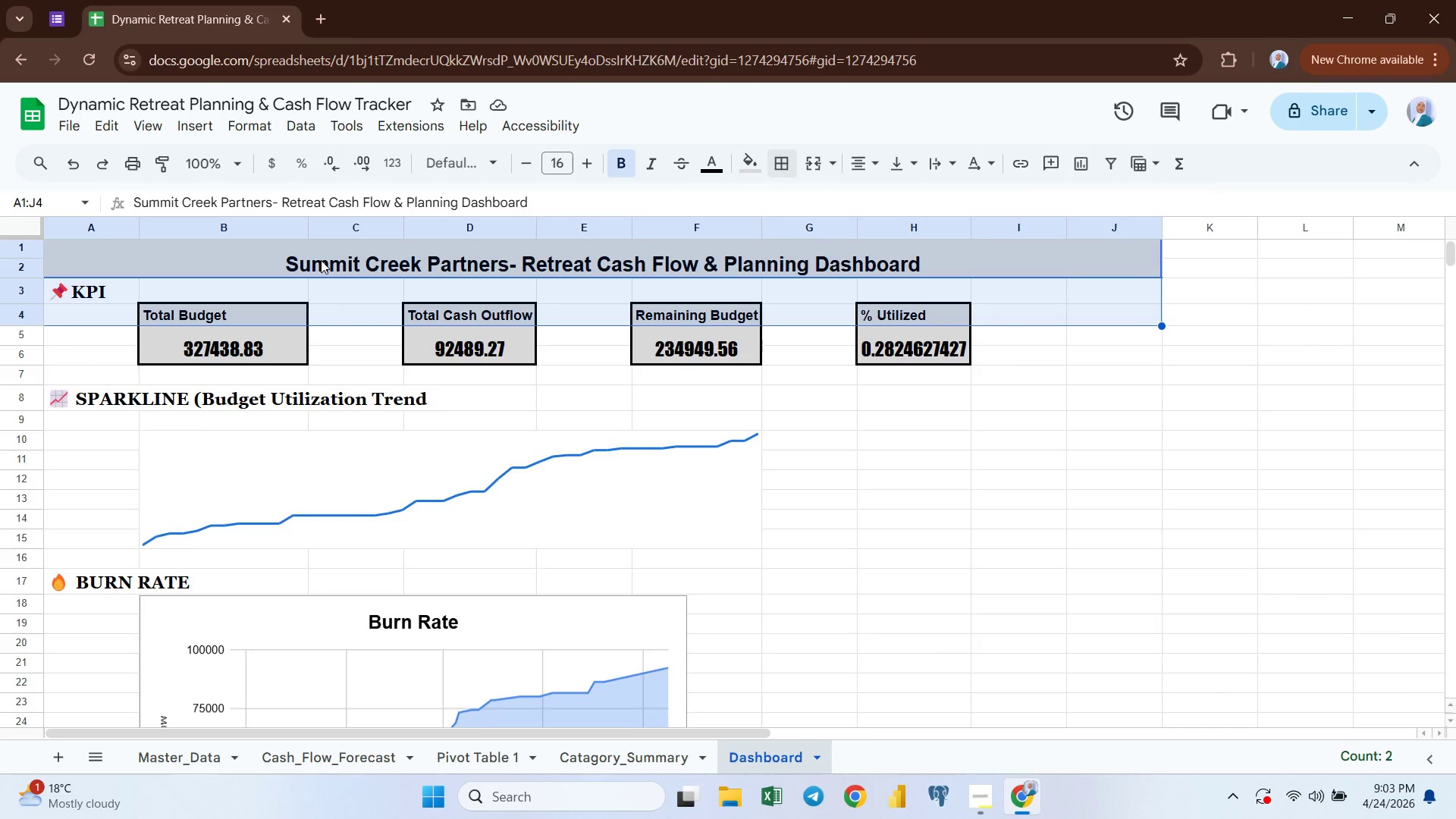 
key(Shift+ArrowDown)
 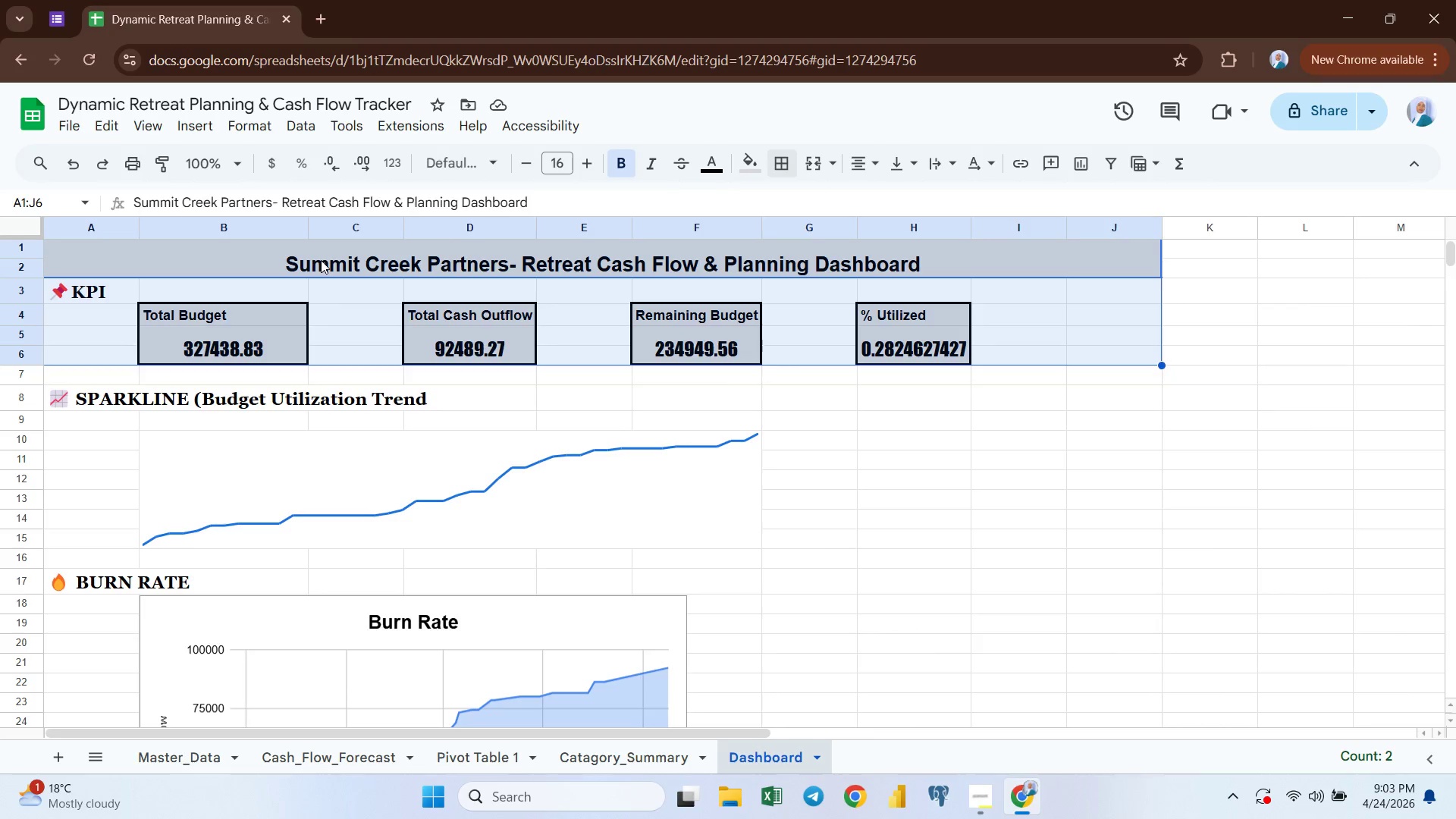 
key(Shift+ArrowDown)
 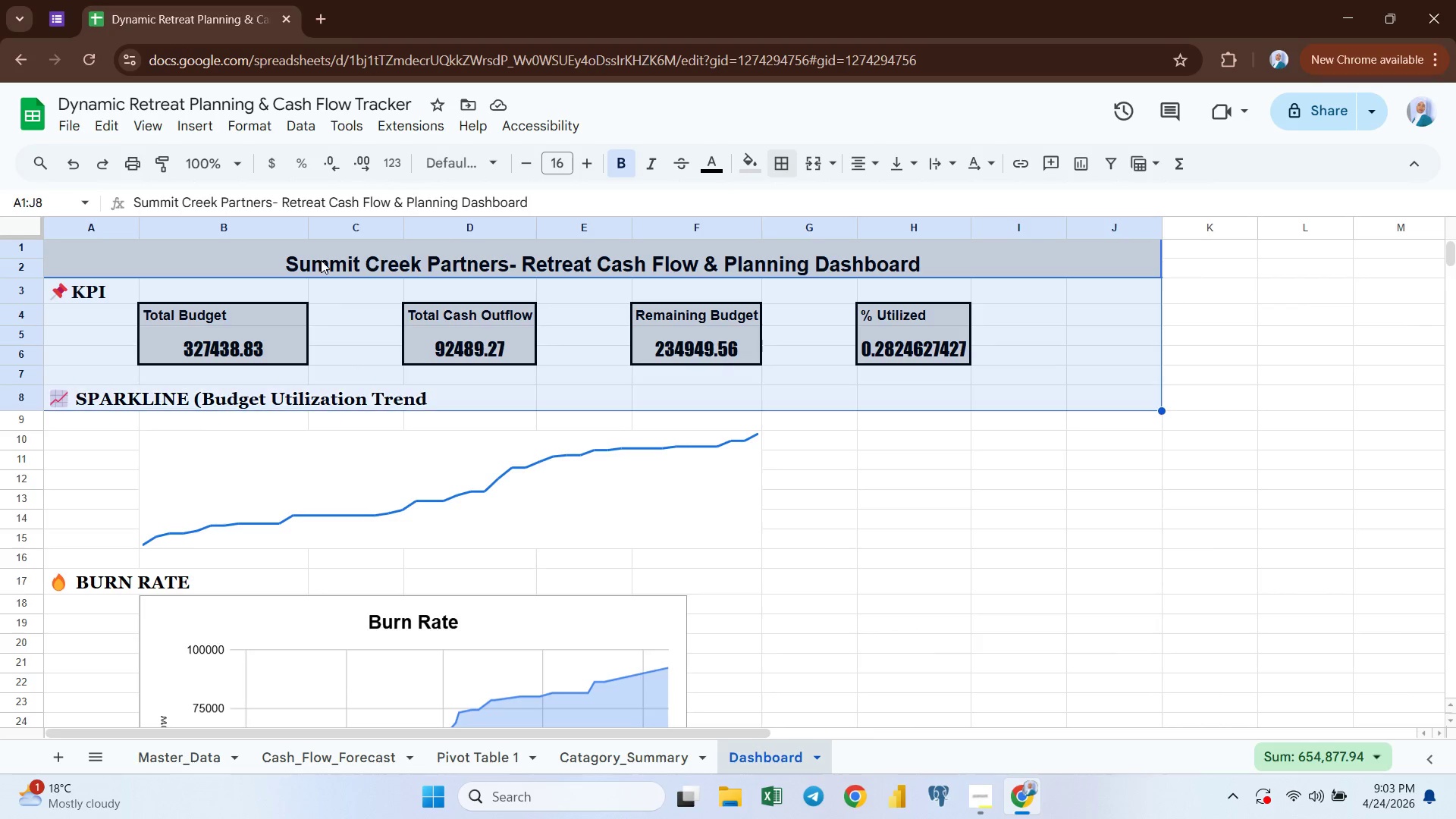 
hold_key(key=ArrowDown, duration=0.7)
 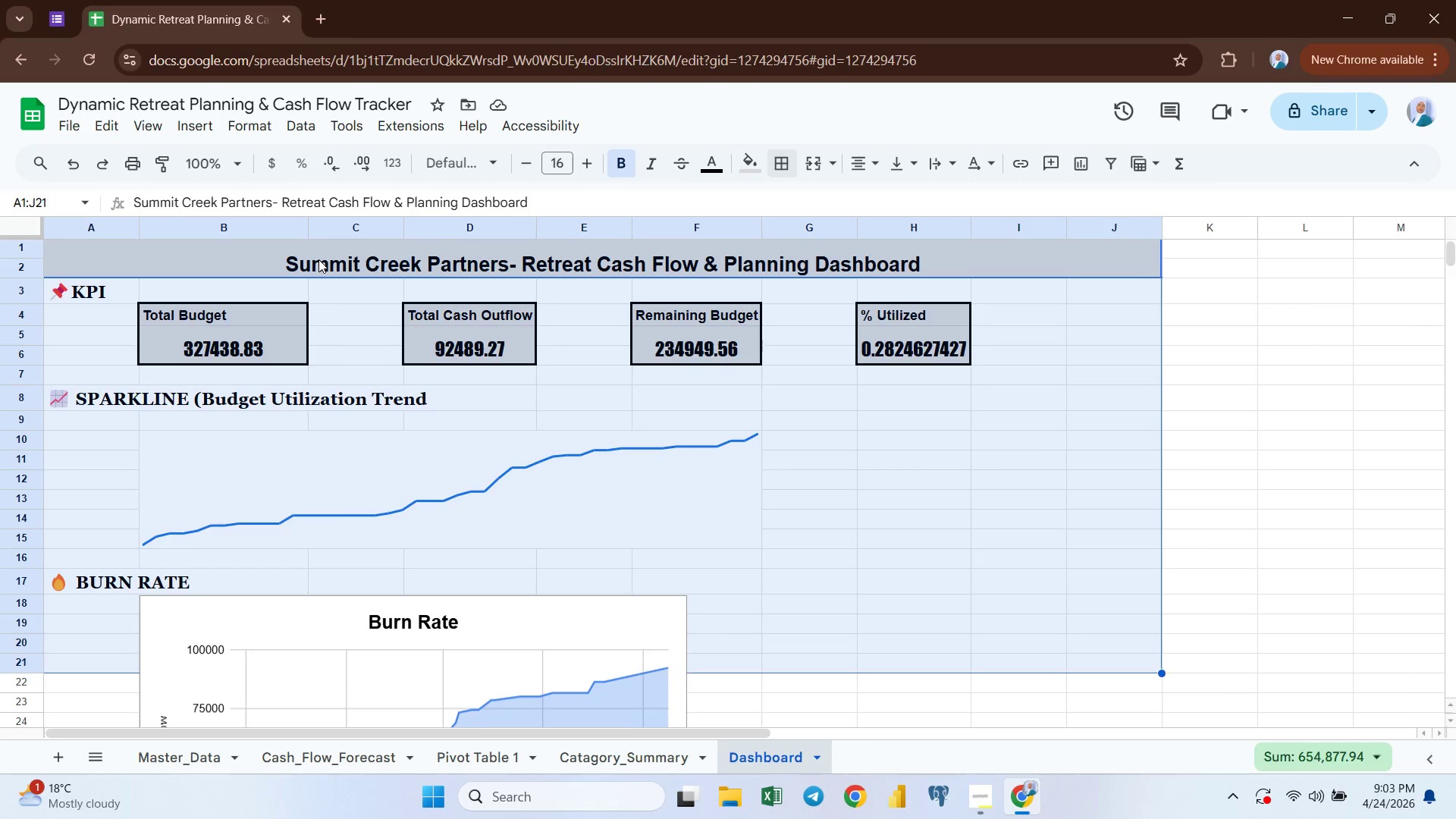 
hold_key(key=ArrowDown, duration=0.8)
 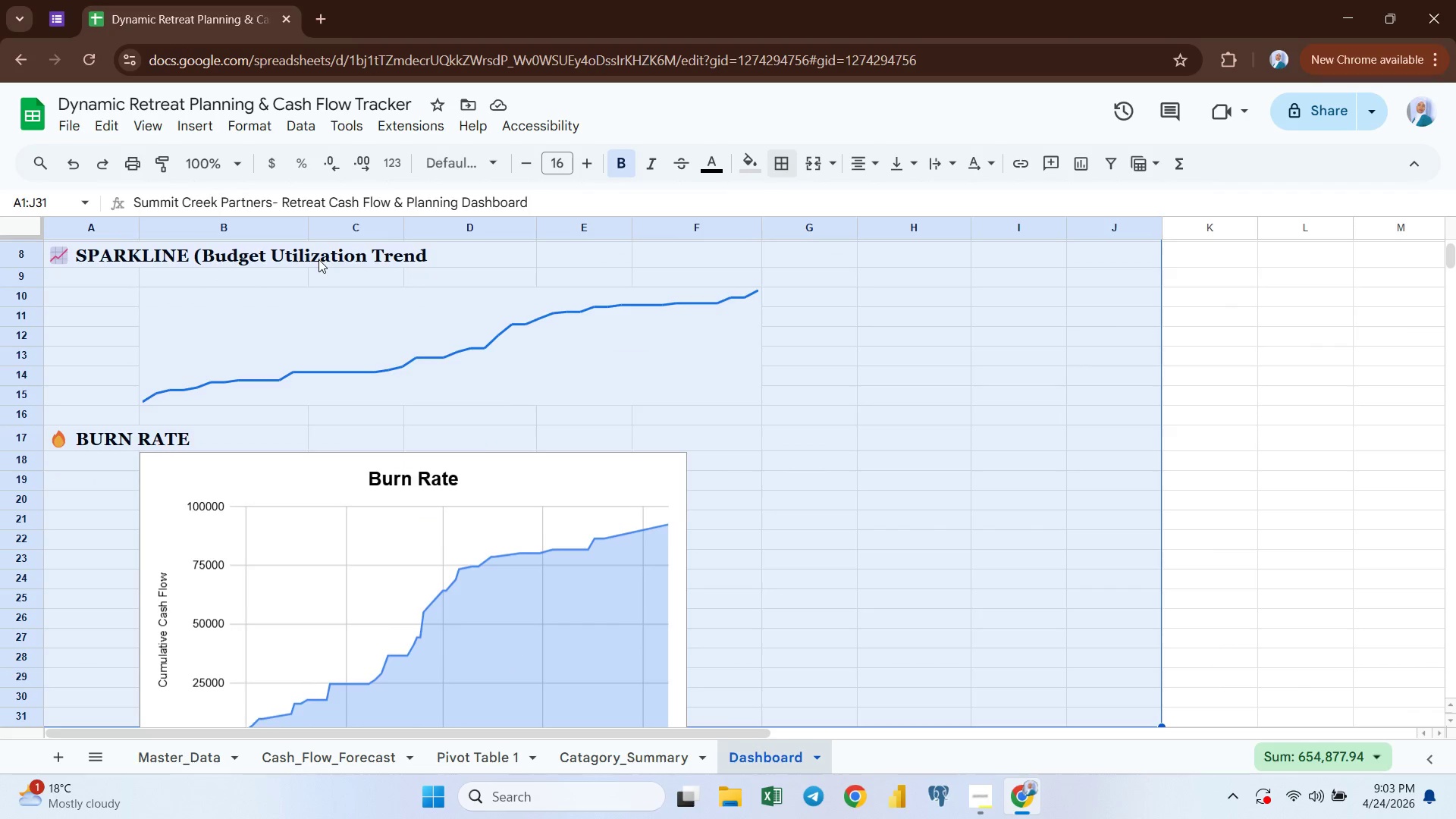 
hold_key(key=ArrowDown, duration=0.77)
 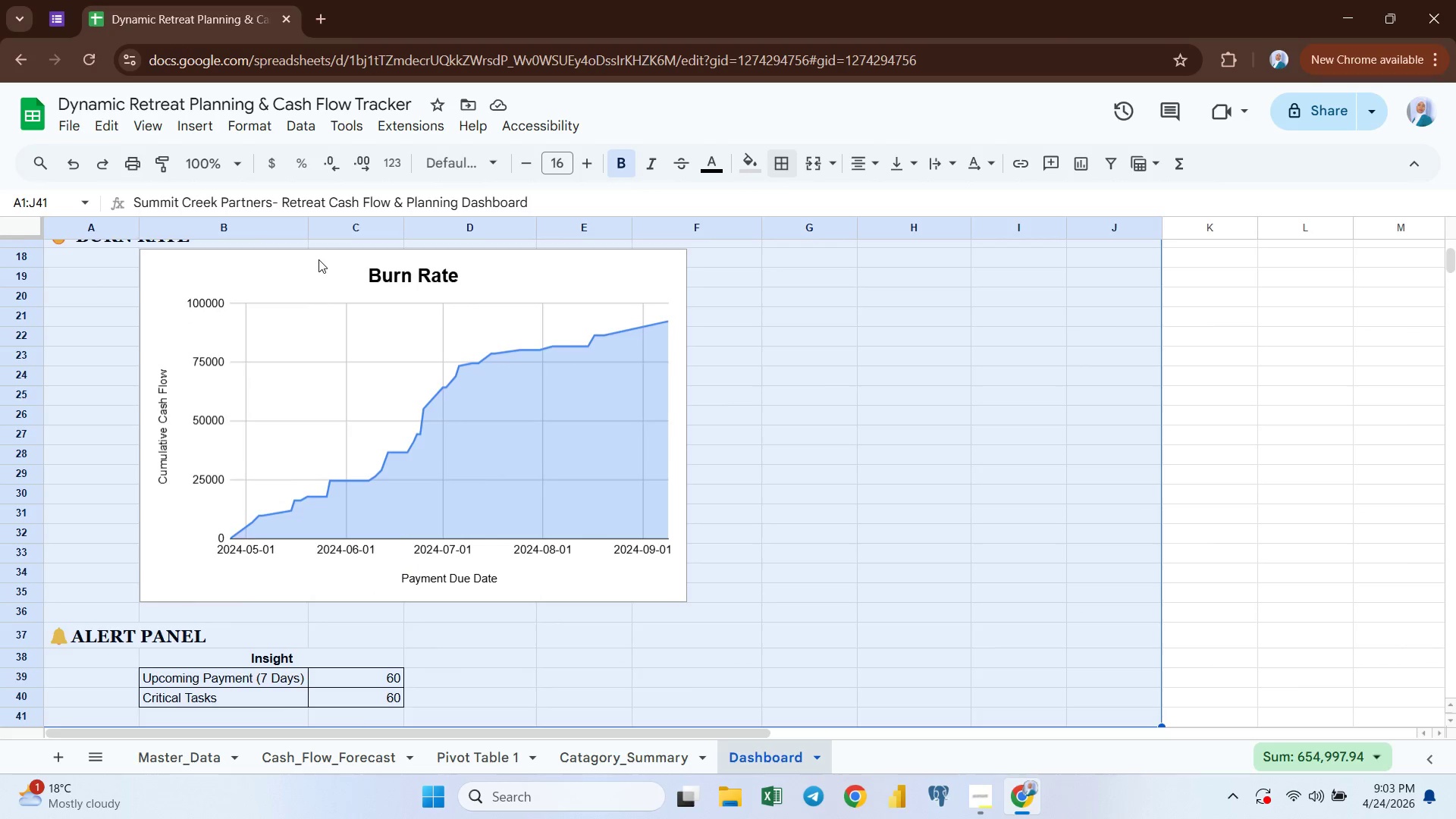 
key(Shift+ArrowDown)
 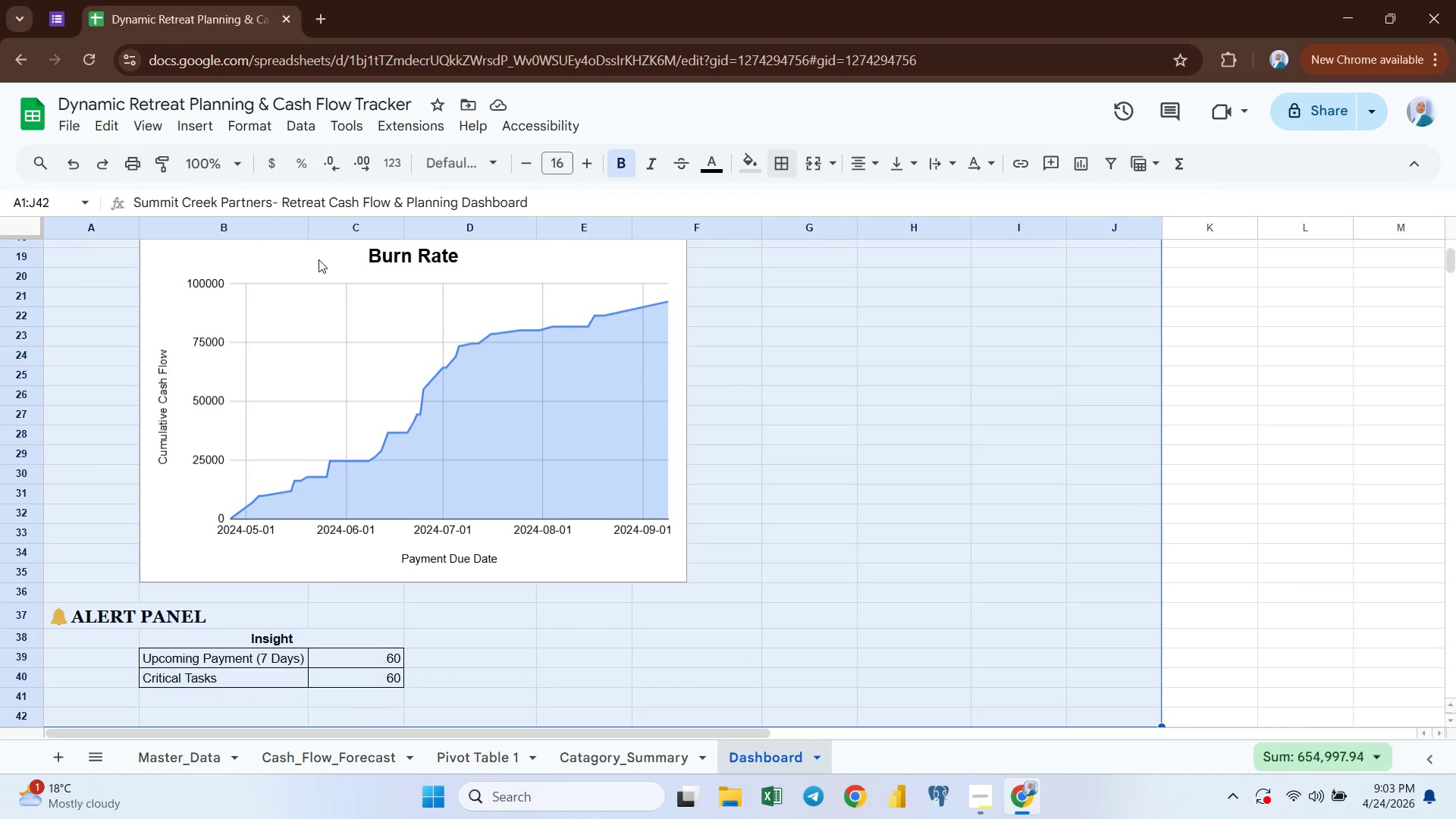 
key(Shift+ArrowDown)
 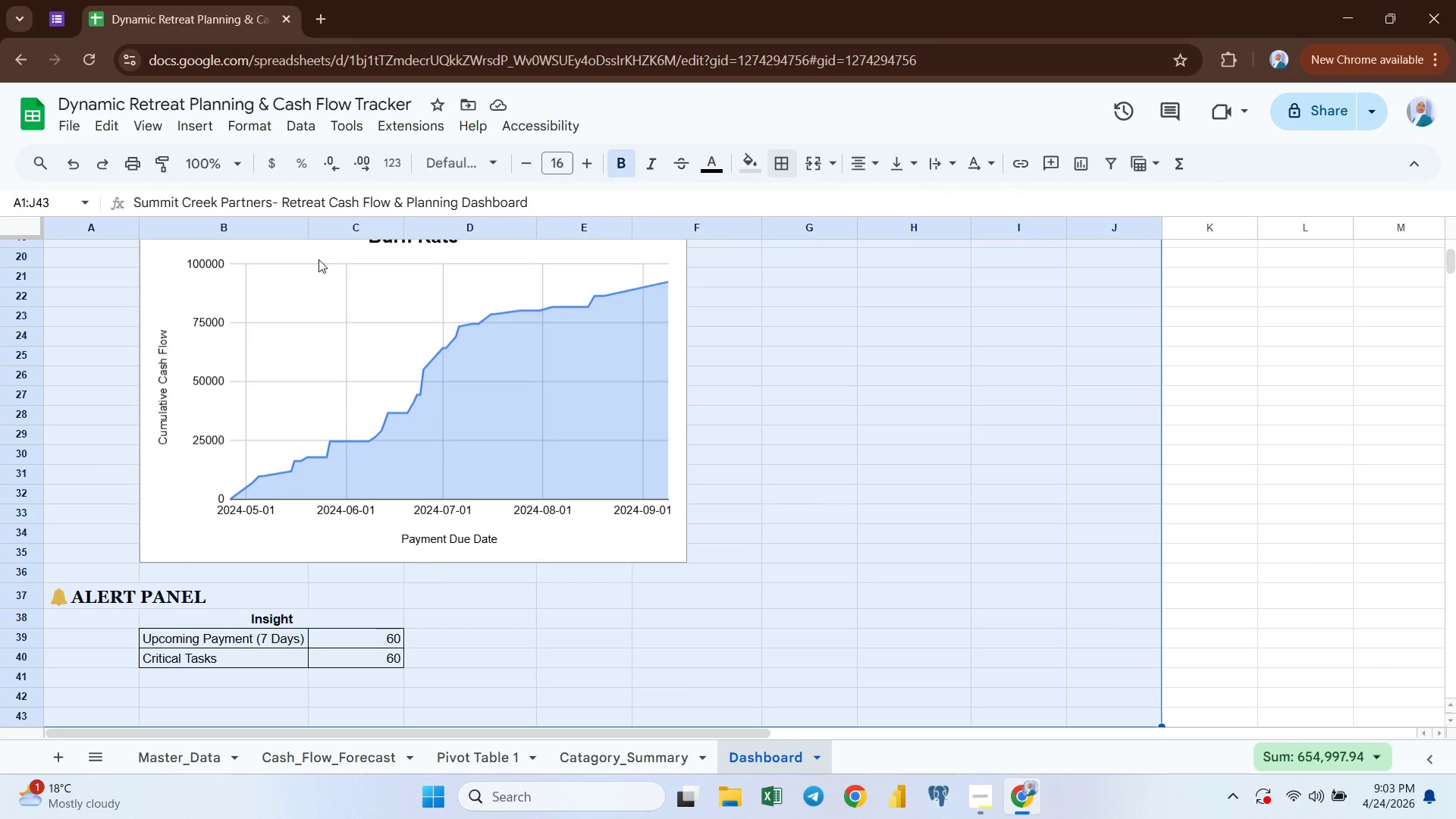 
key(Shift+ArrowUp)
 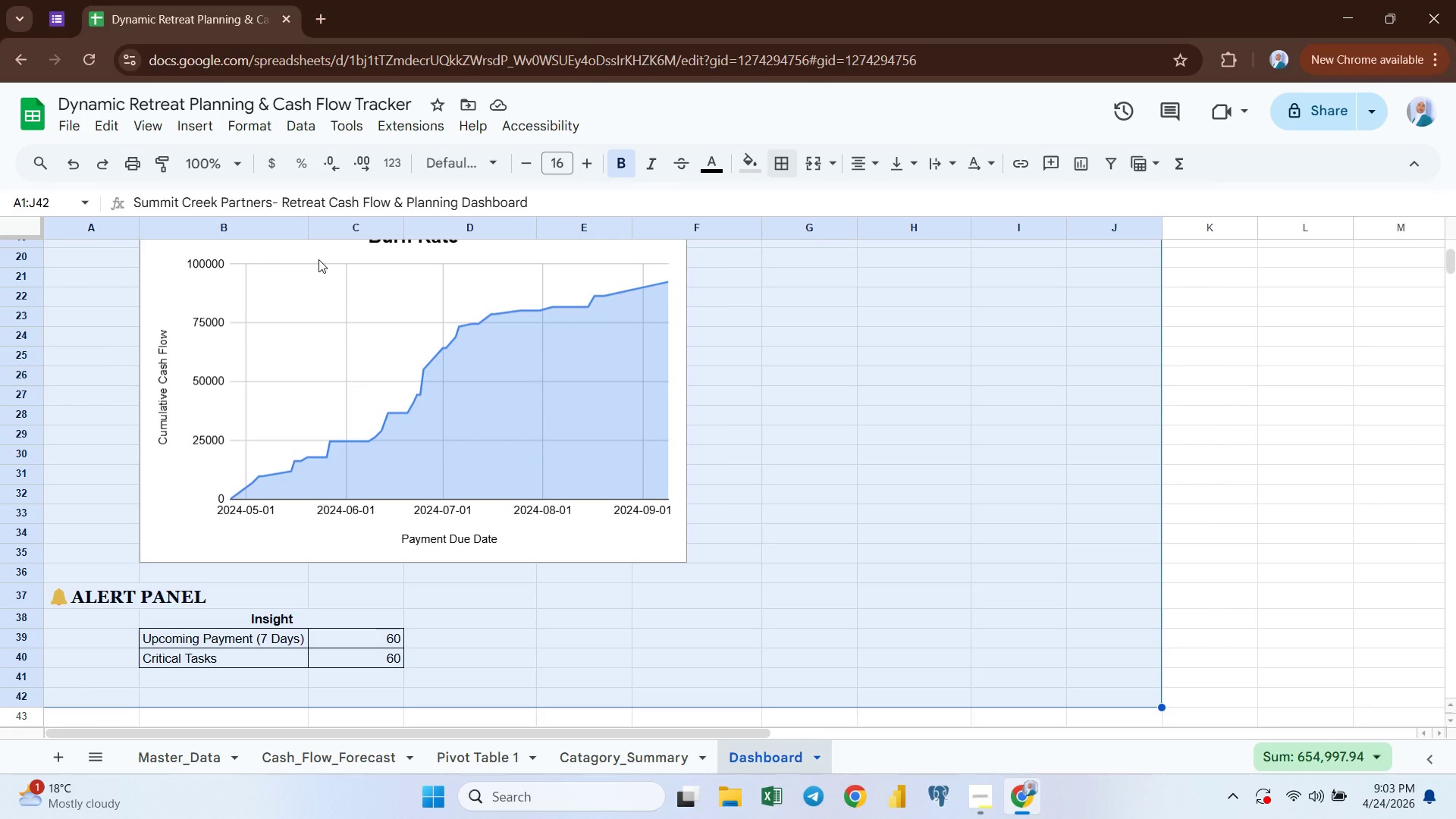 
key(Shift+ArrowUp)
 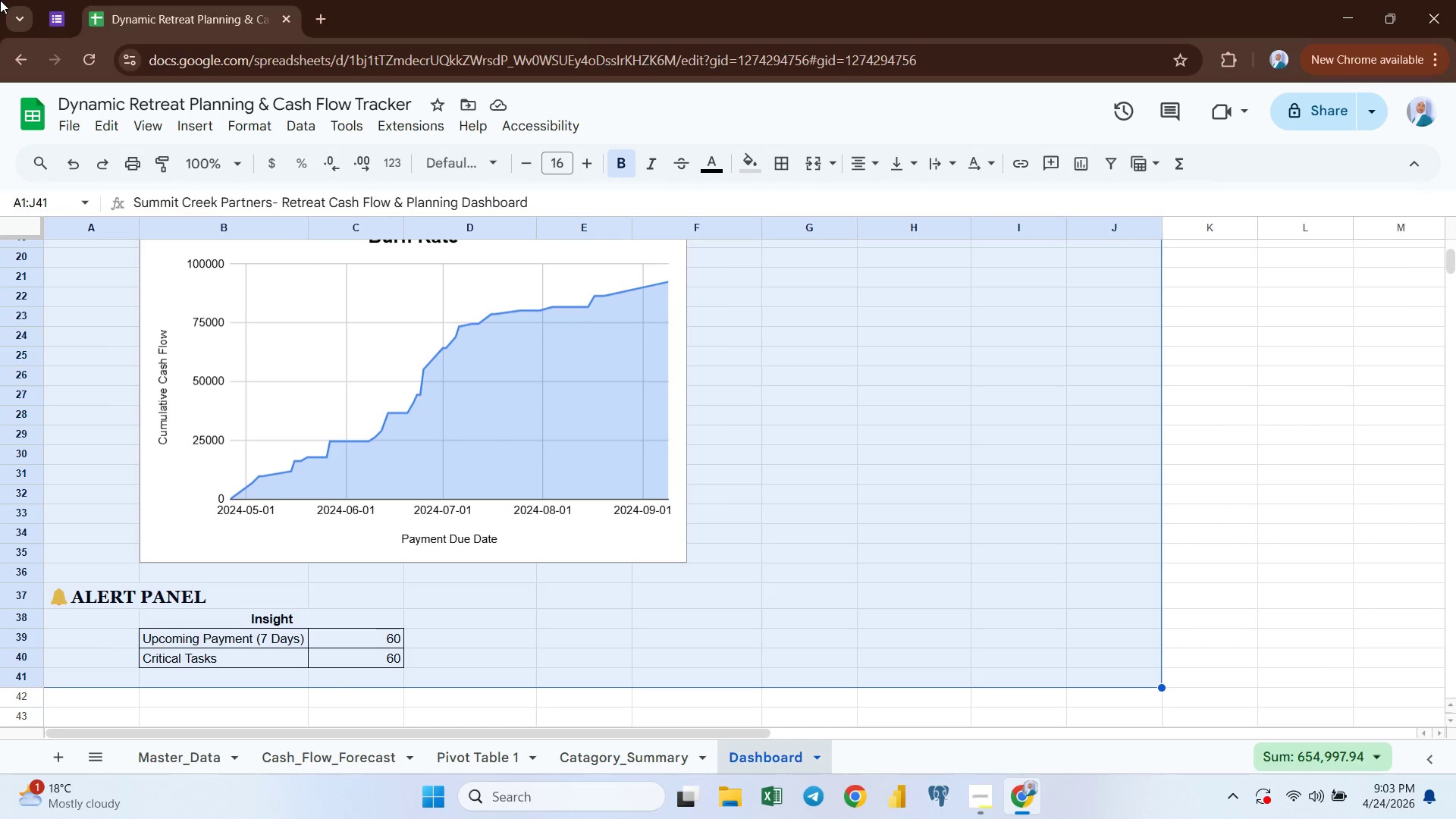 
wait(7.86)
 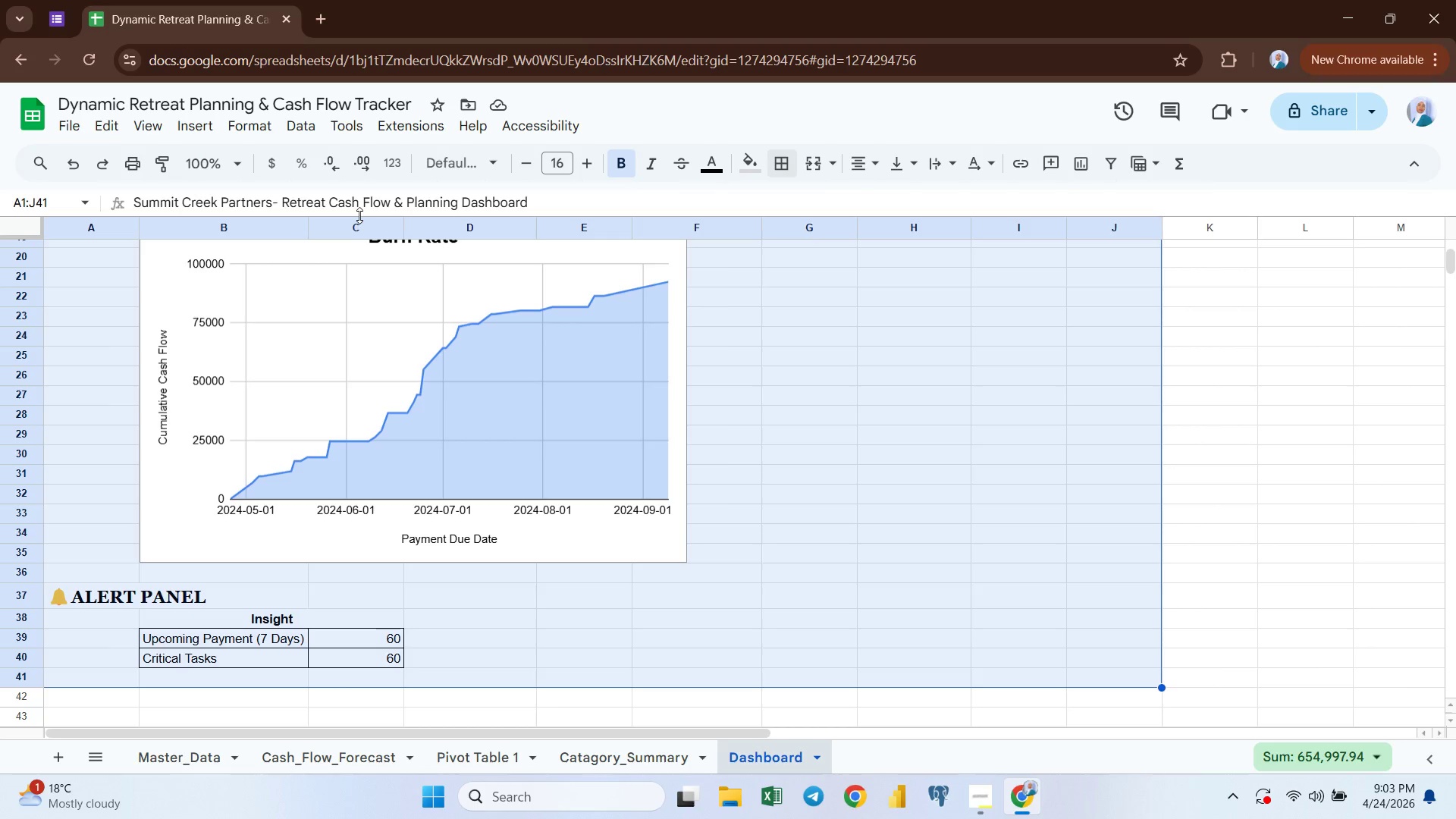 
left_click([783, 165])
 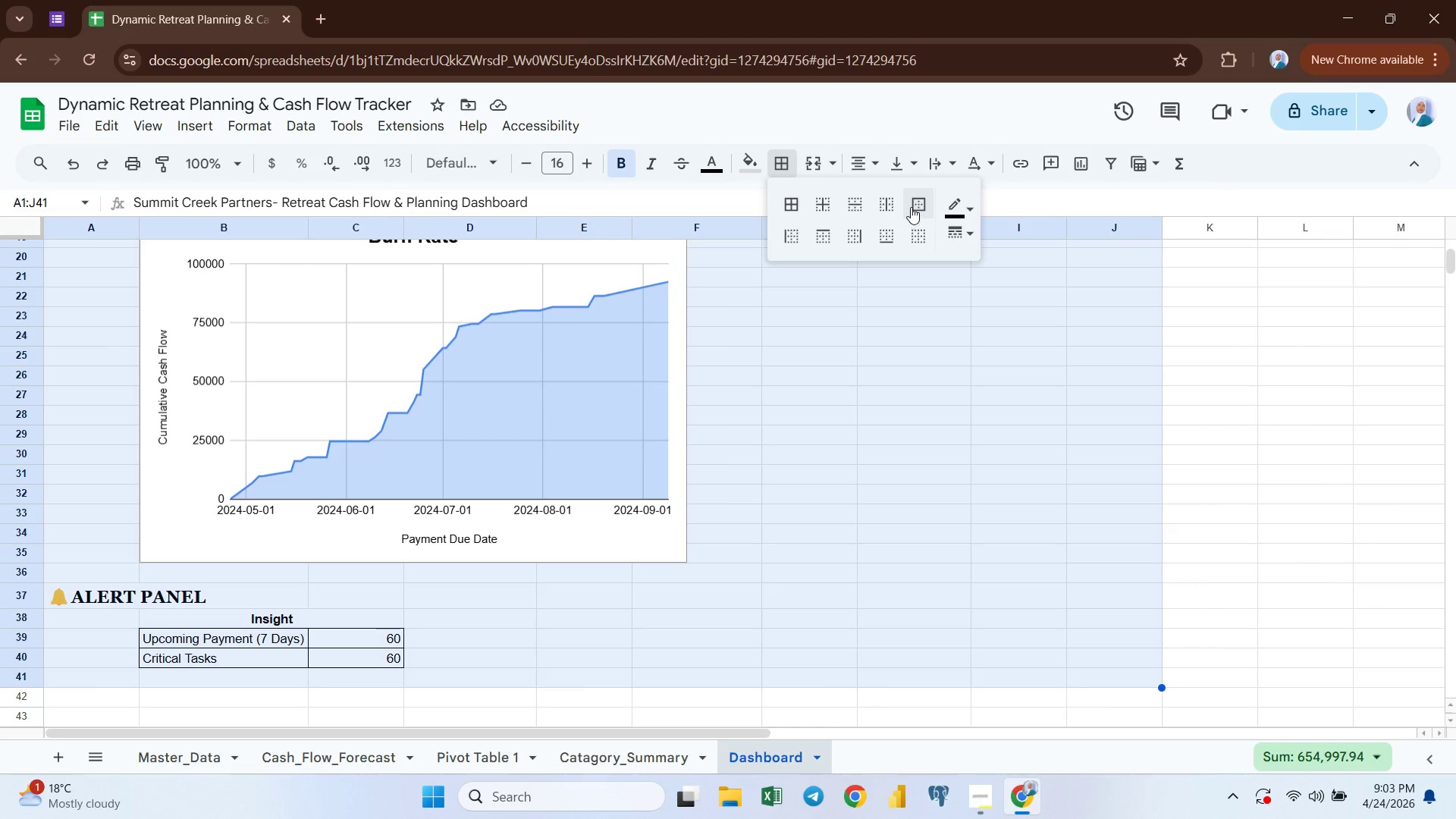 
left_click([914, 205])
 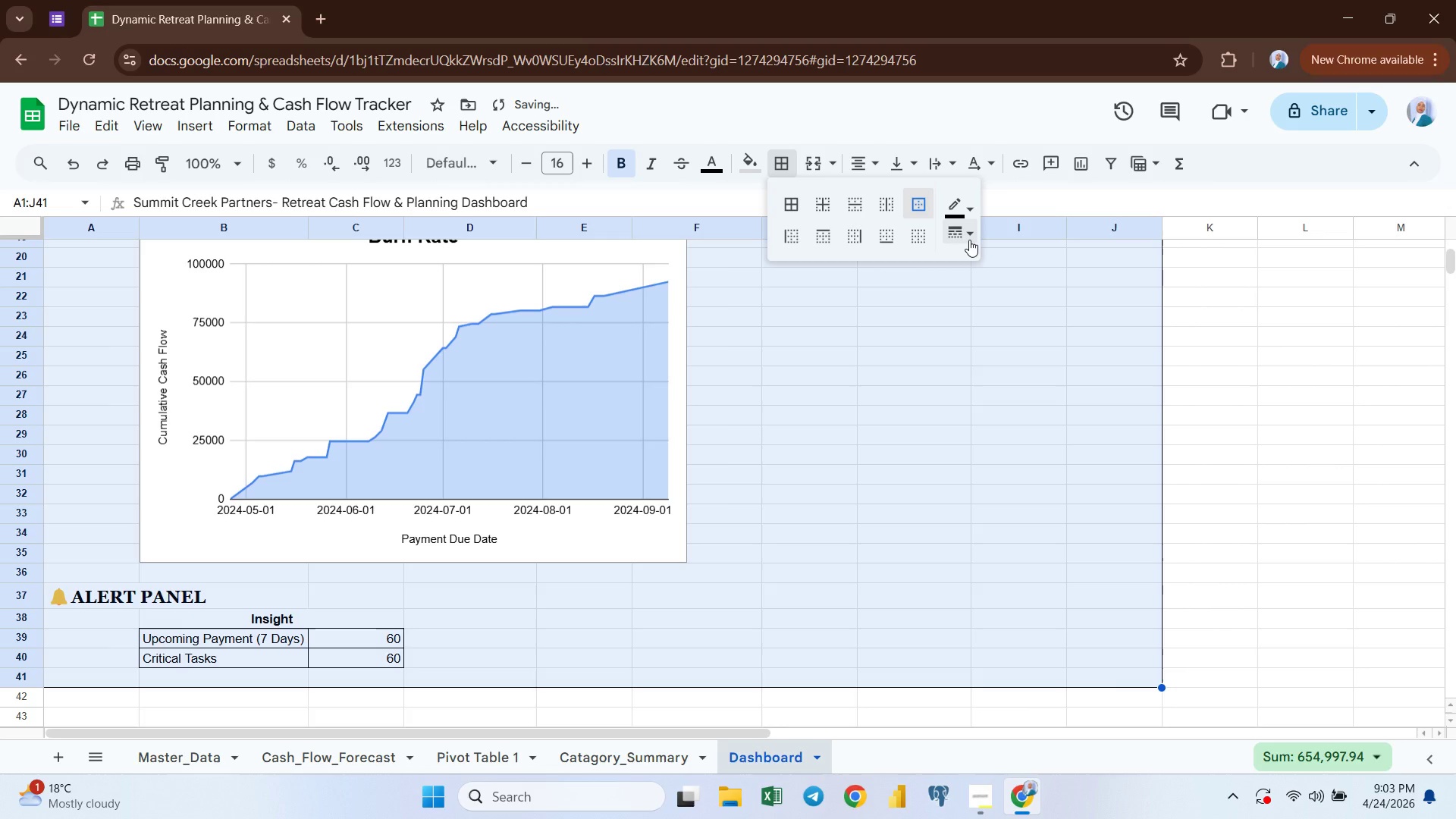 
left_click([967, 237])
 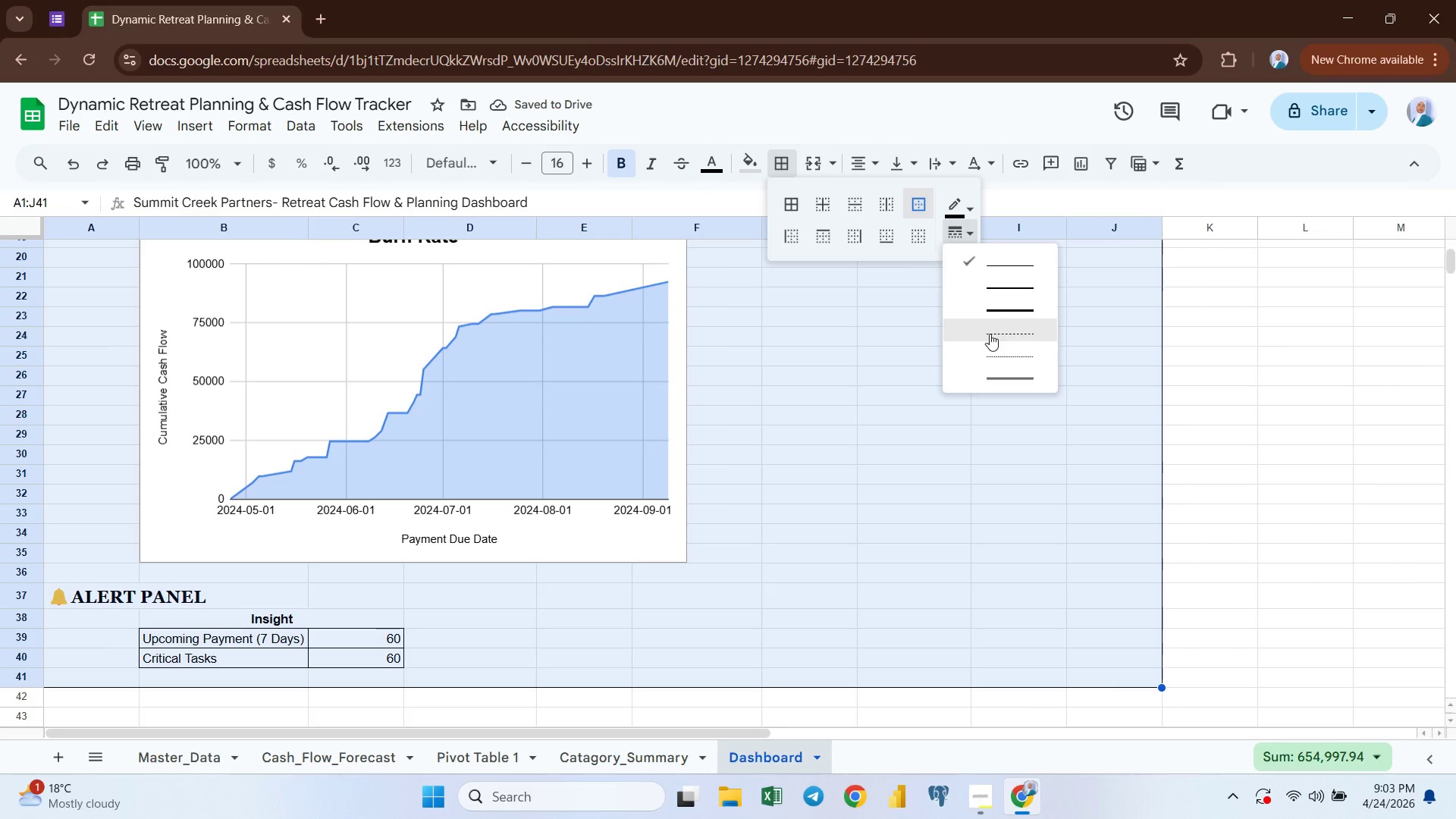 
left_click([991, 332])
 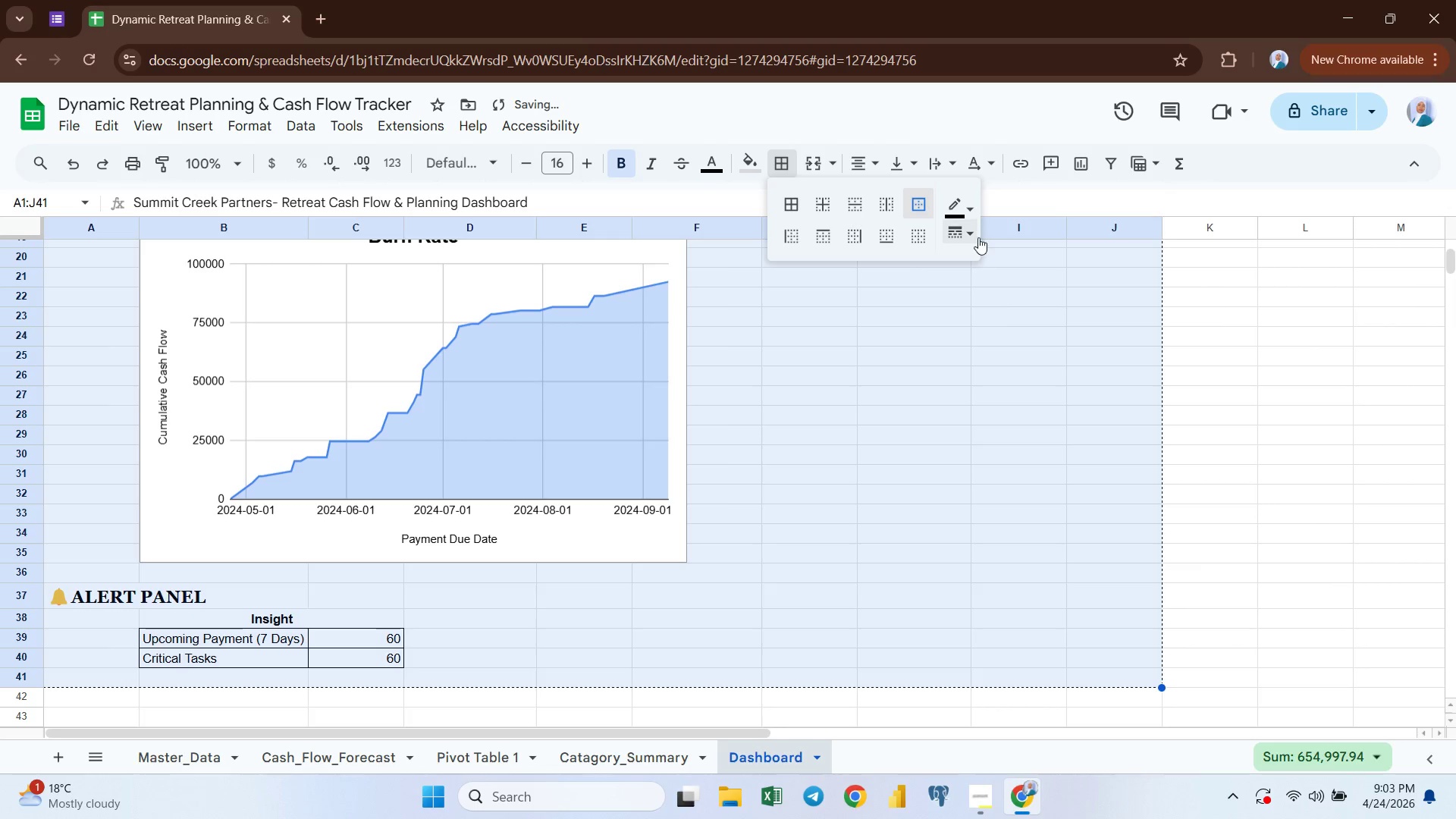 
left_click([977, 232])
 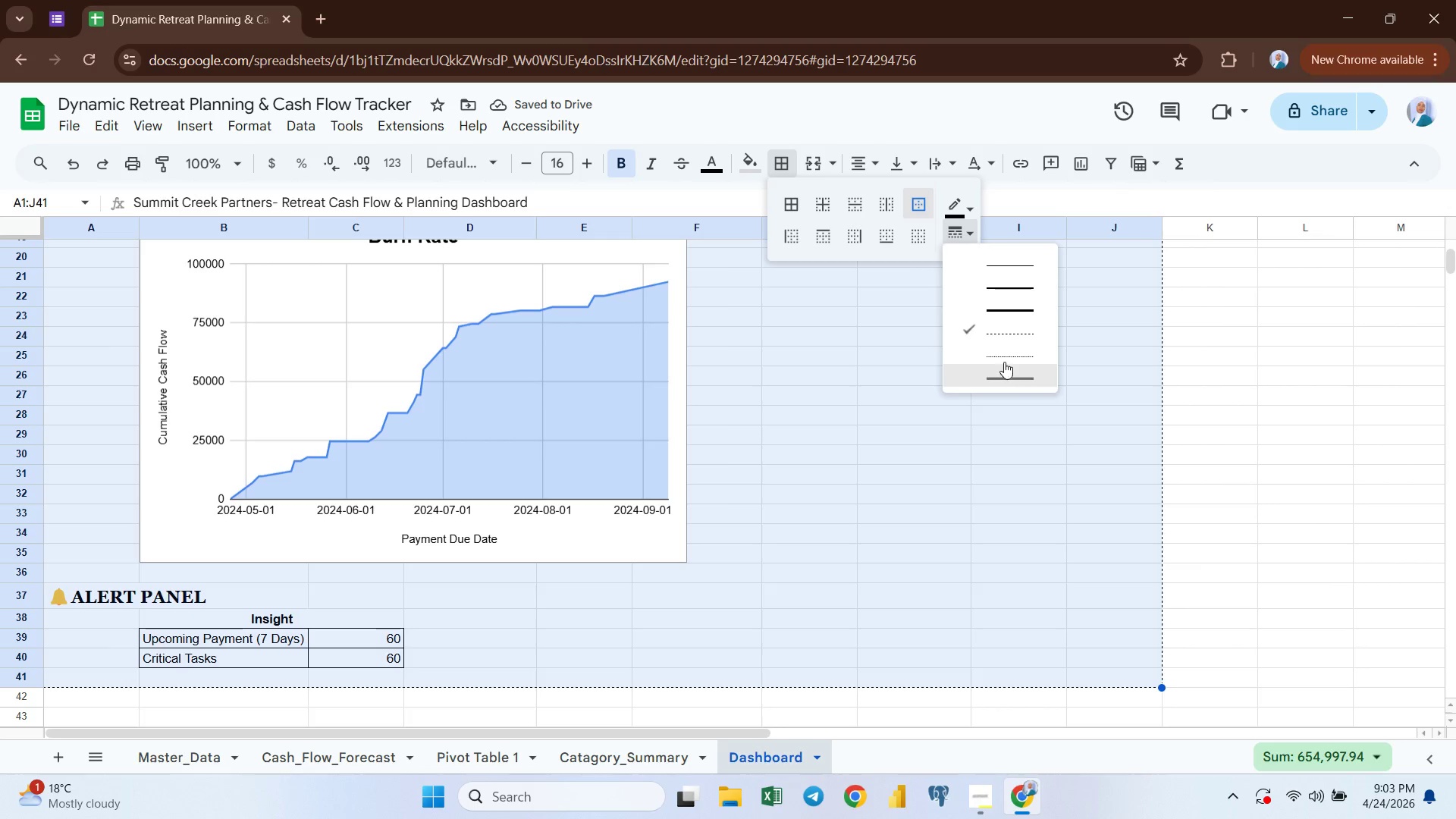 
left_click([999, 355])
 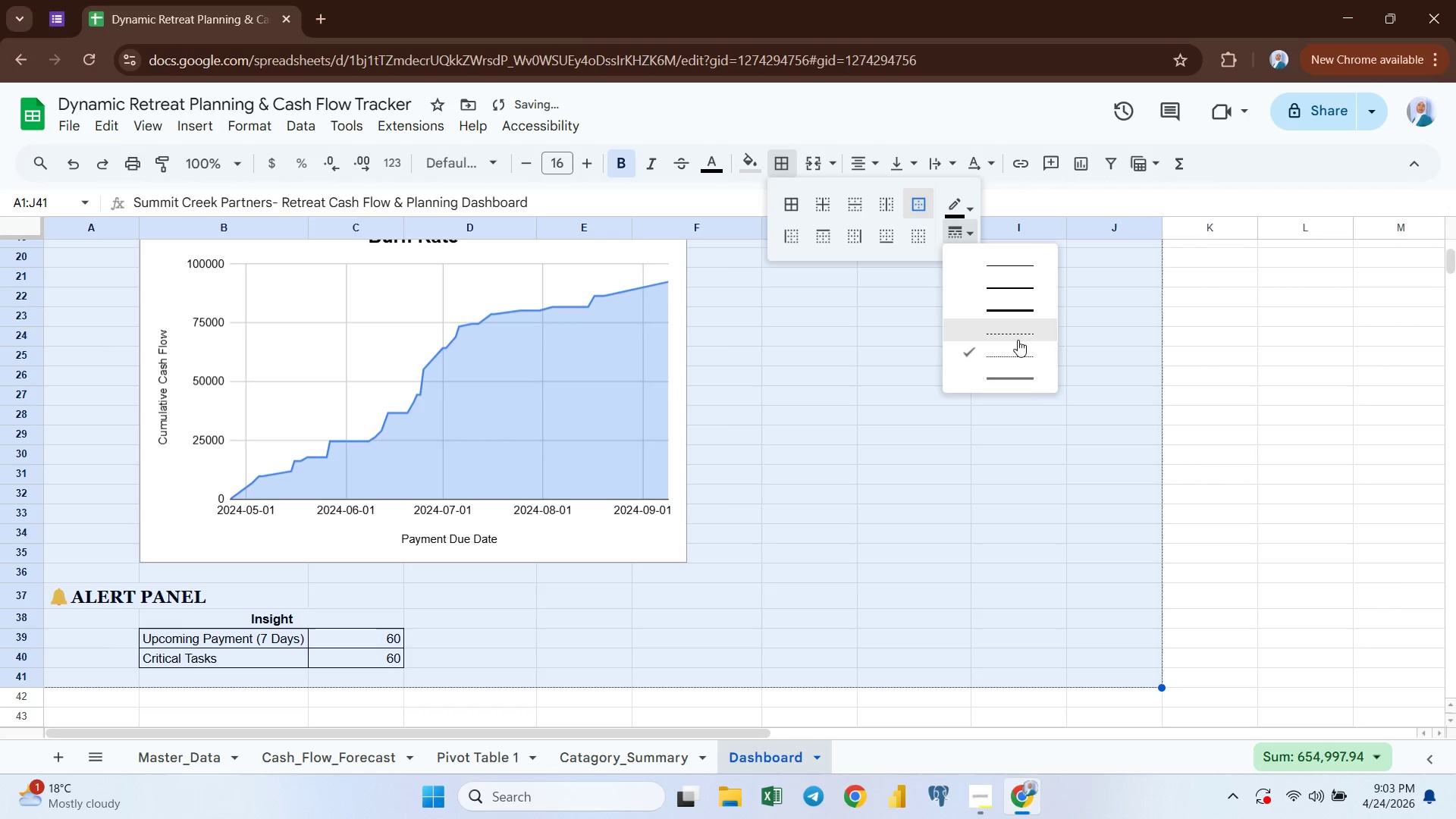 
left_click([1025, 385])
 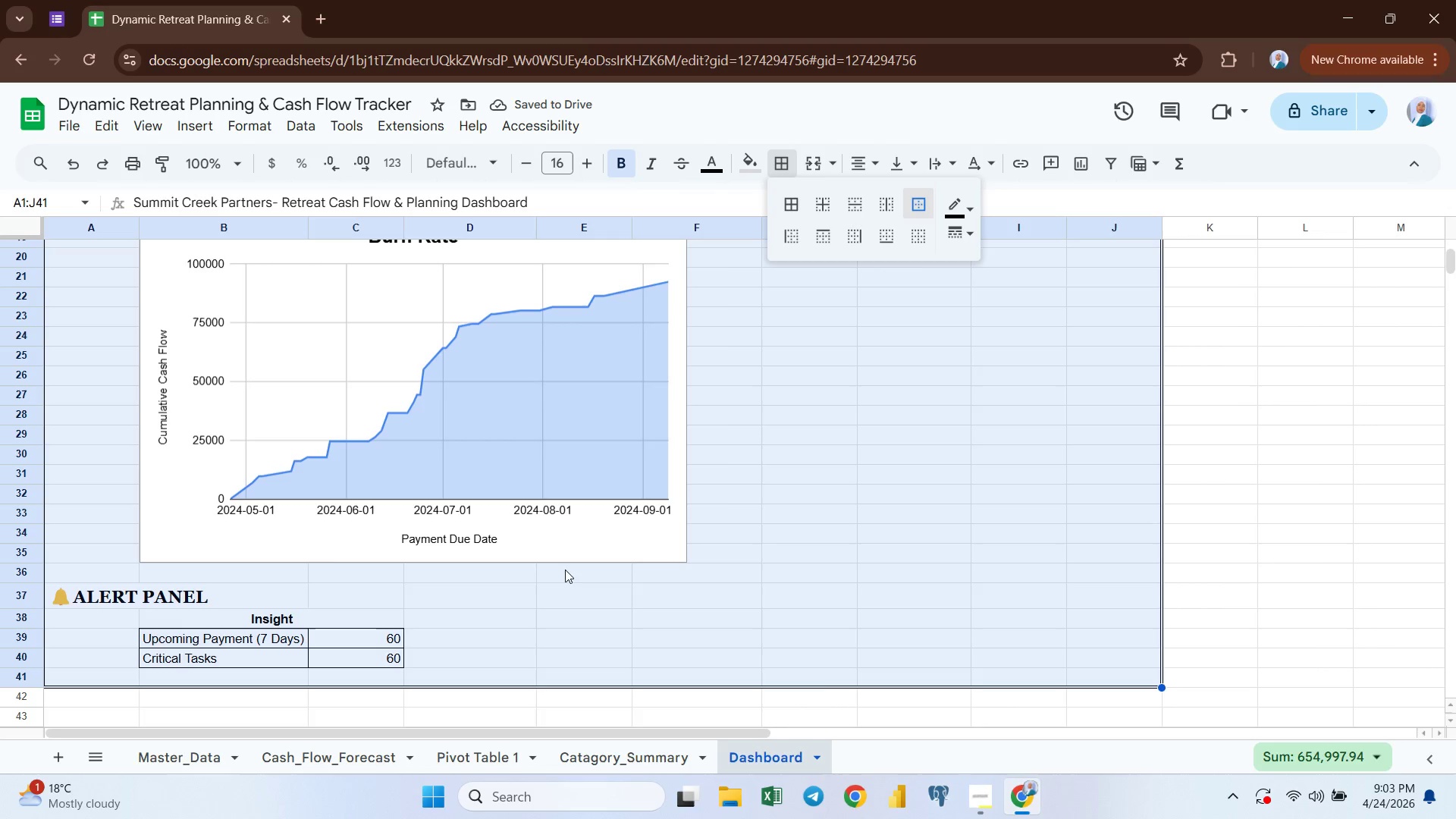 
wait(5.22)
 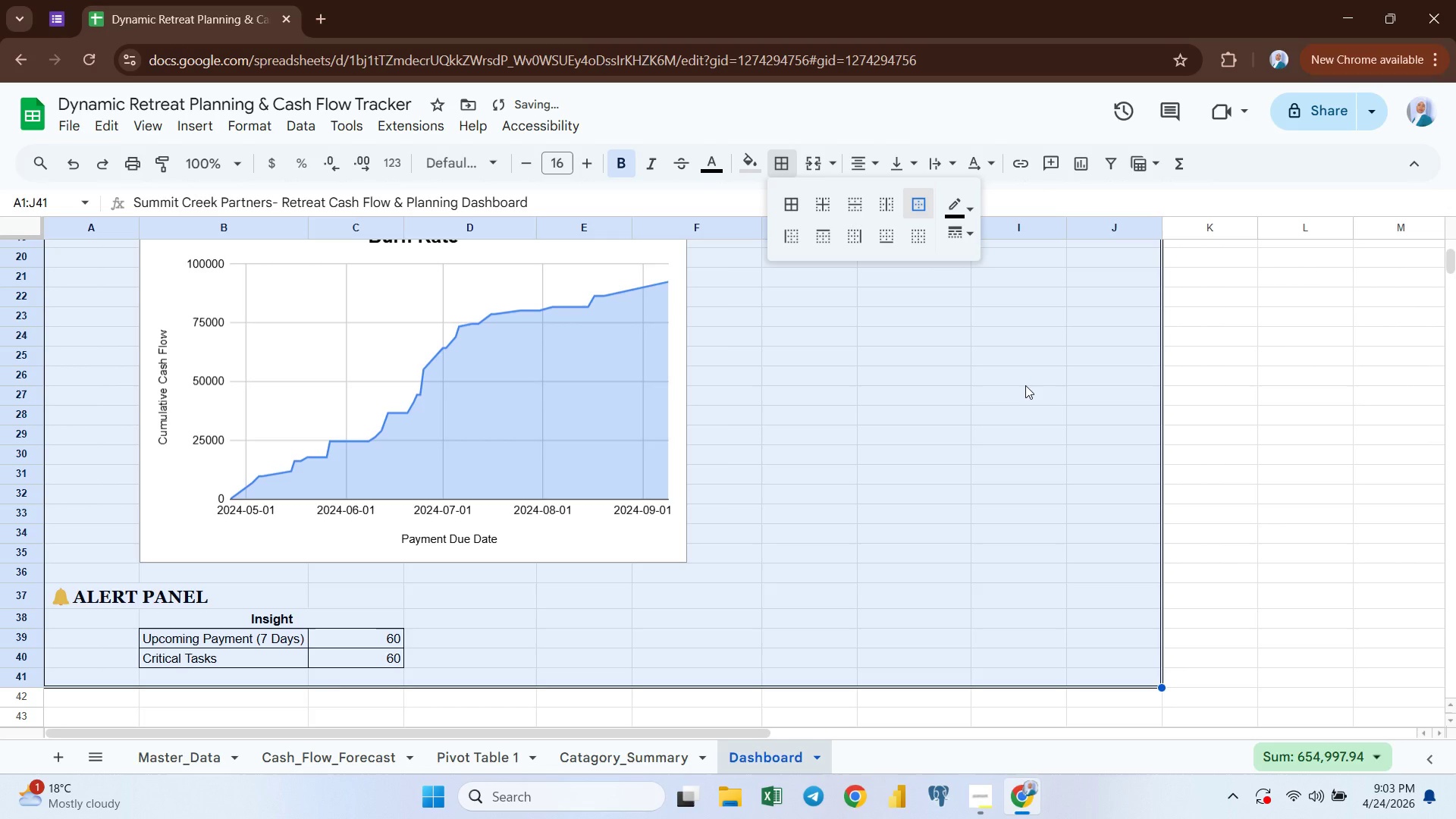 
left_click([280, 618])
 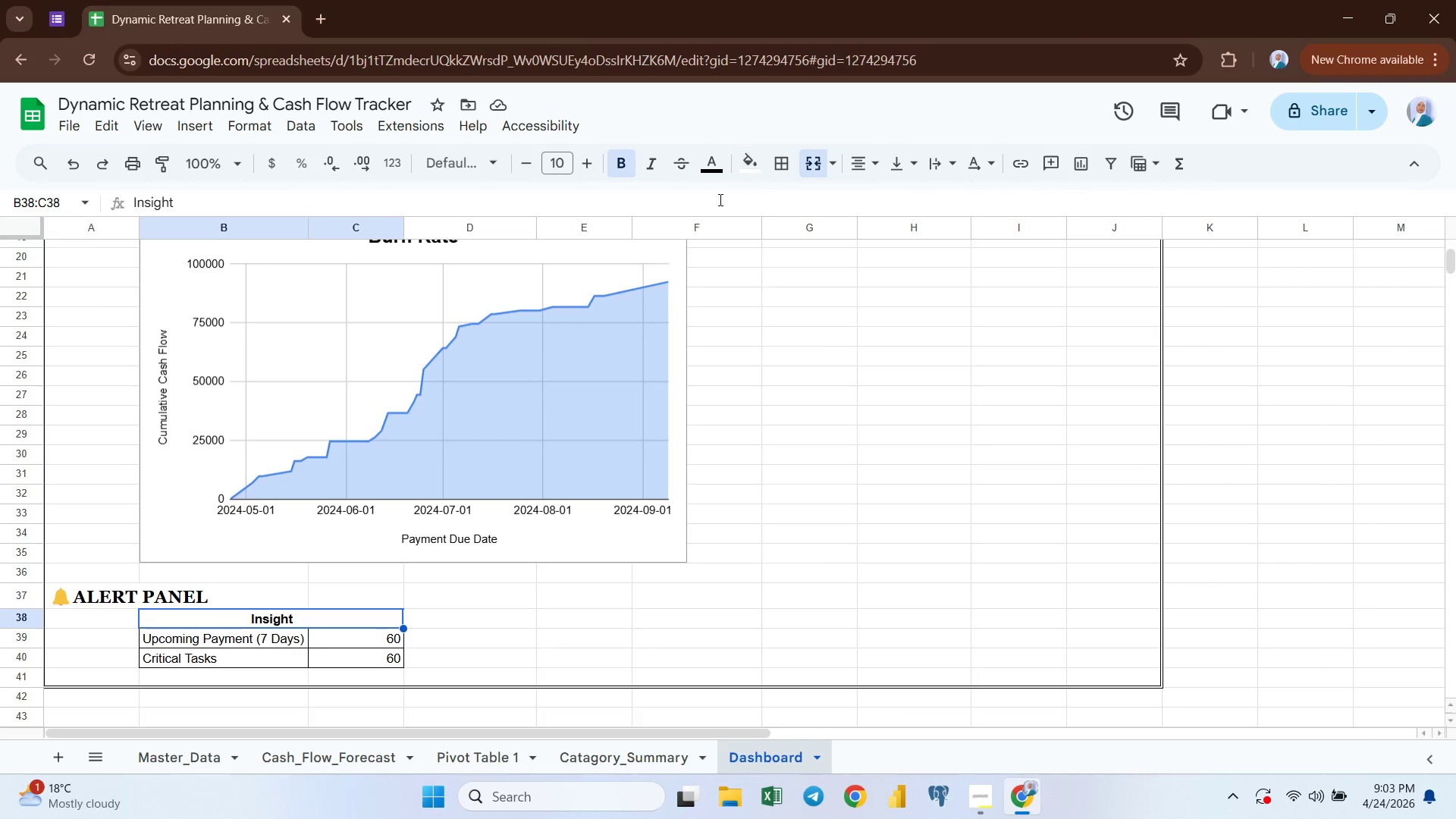 
left_click([746, 166])
 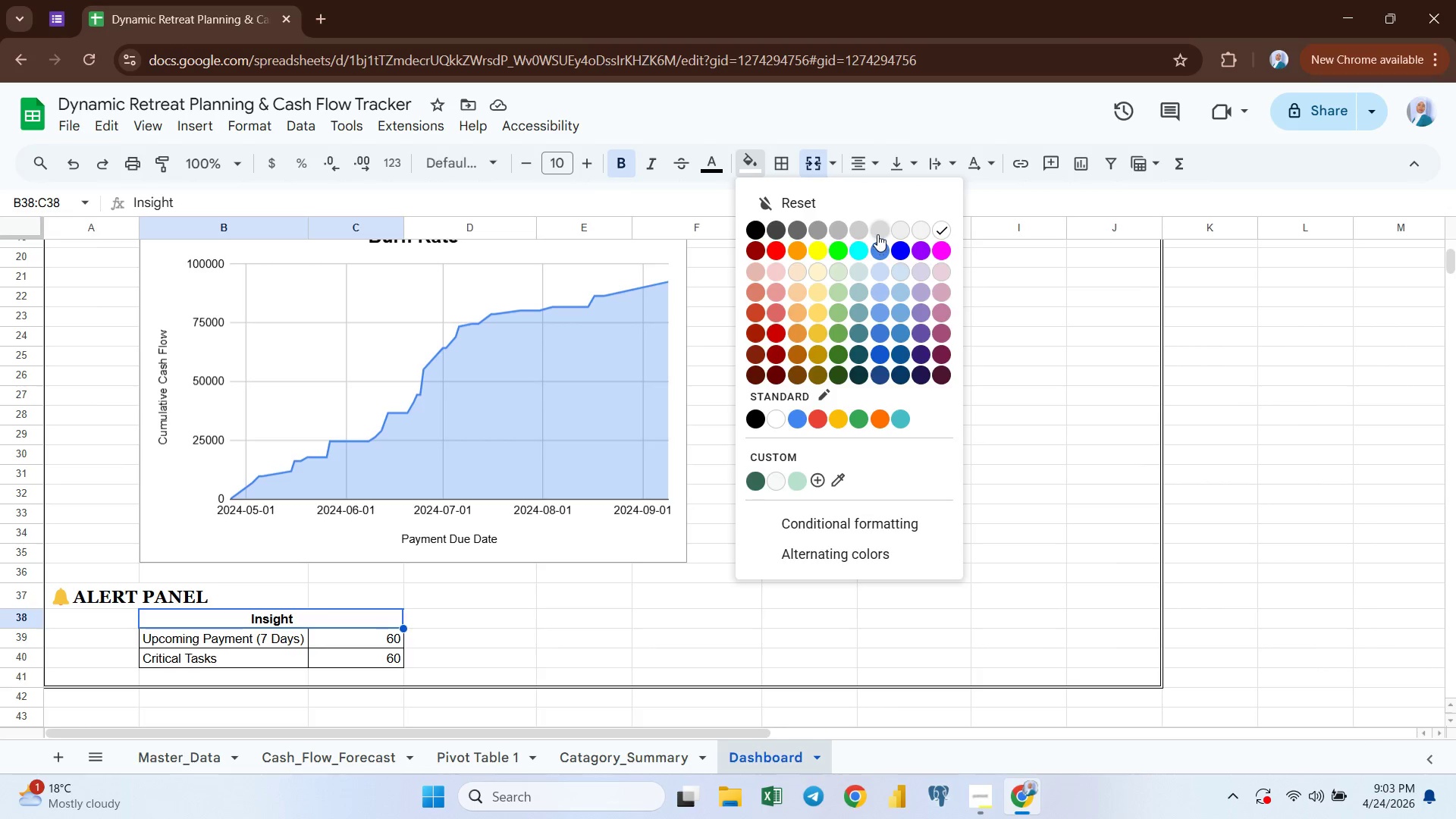 
left_click([877, 234])
 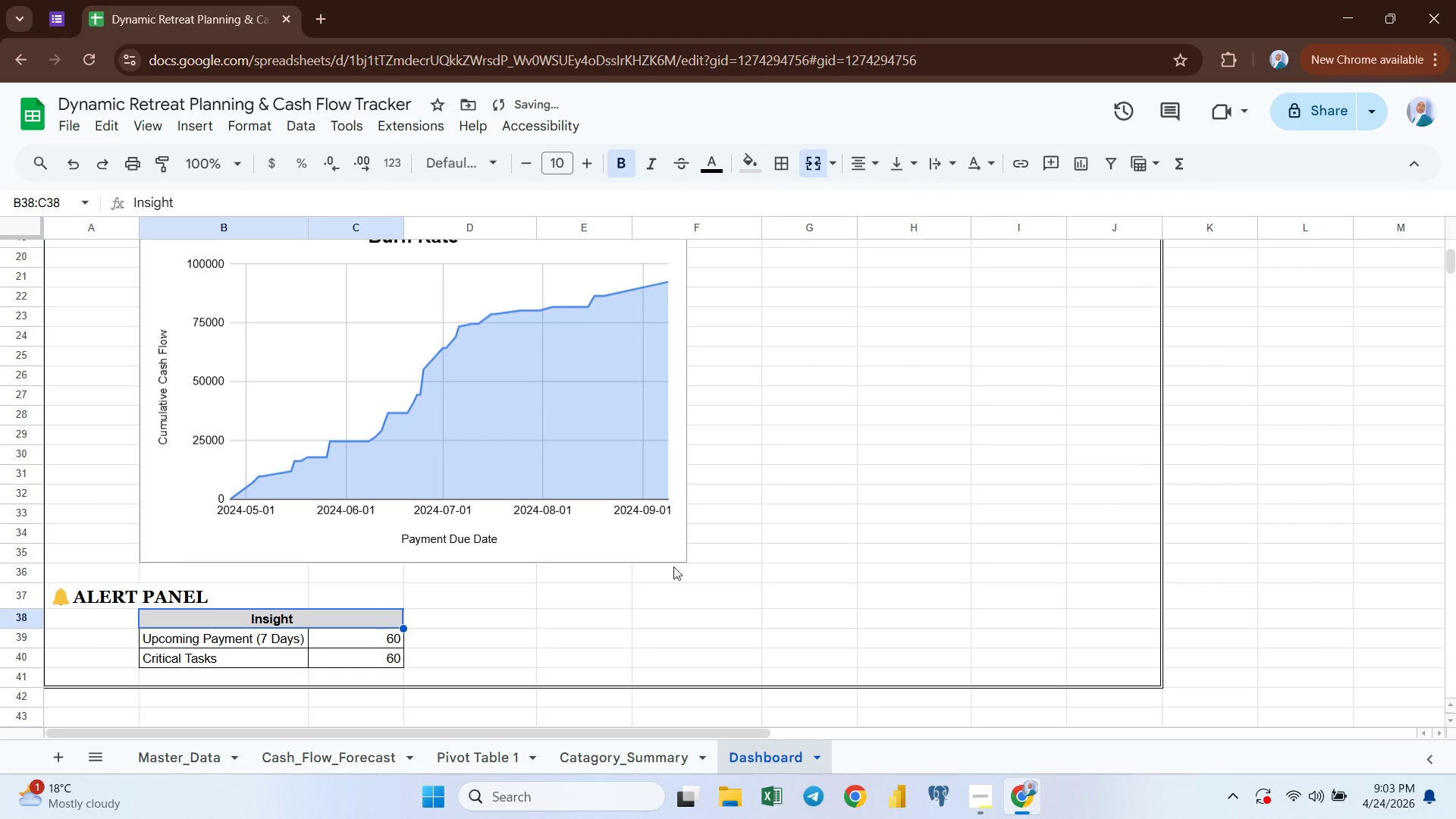 
scroll: coordinate [710, 514], scroll_direction: up, amount: 6.0
 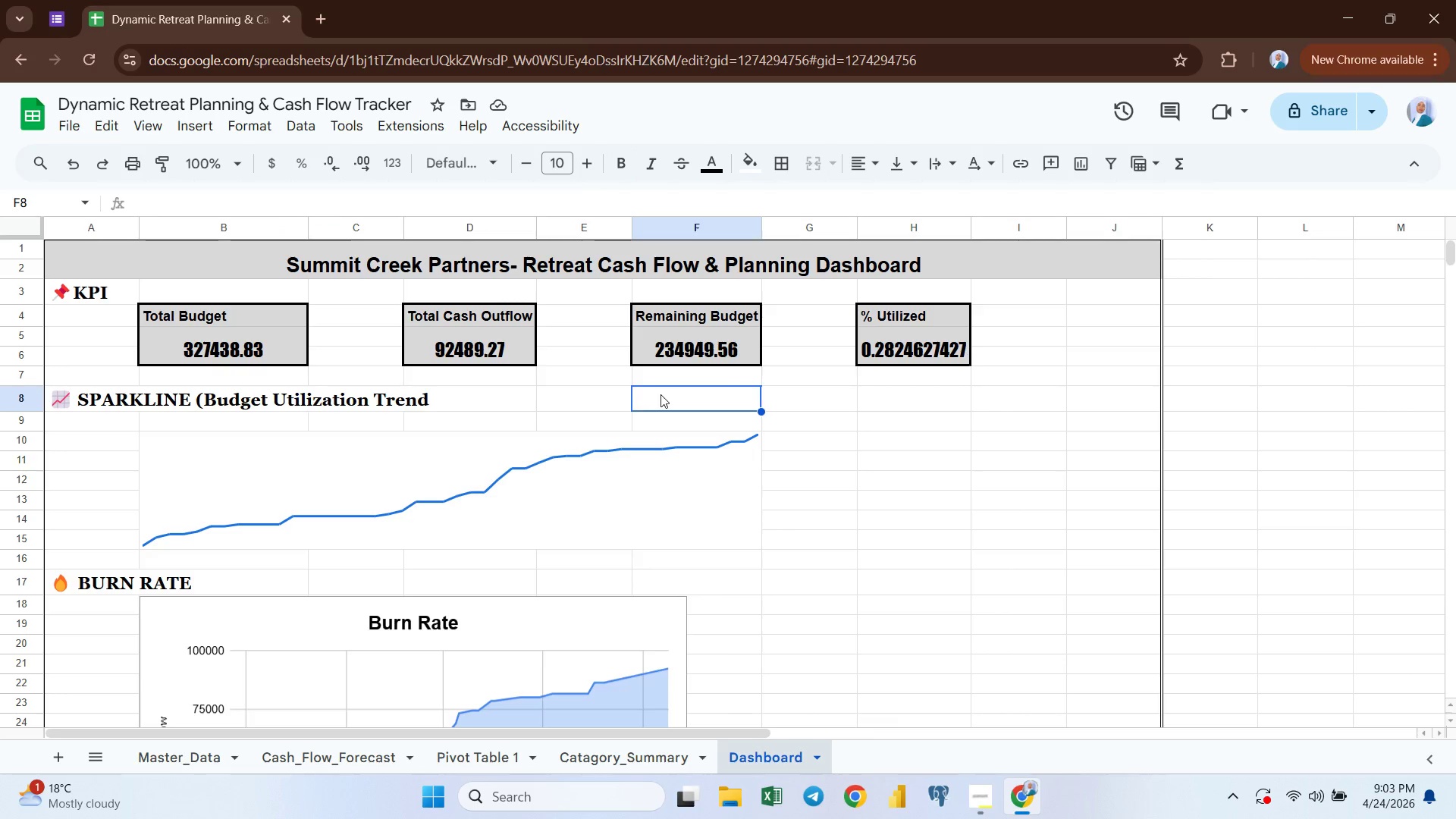 
left_click([937, 416])
 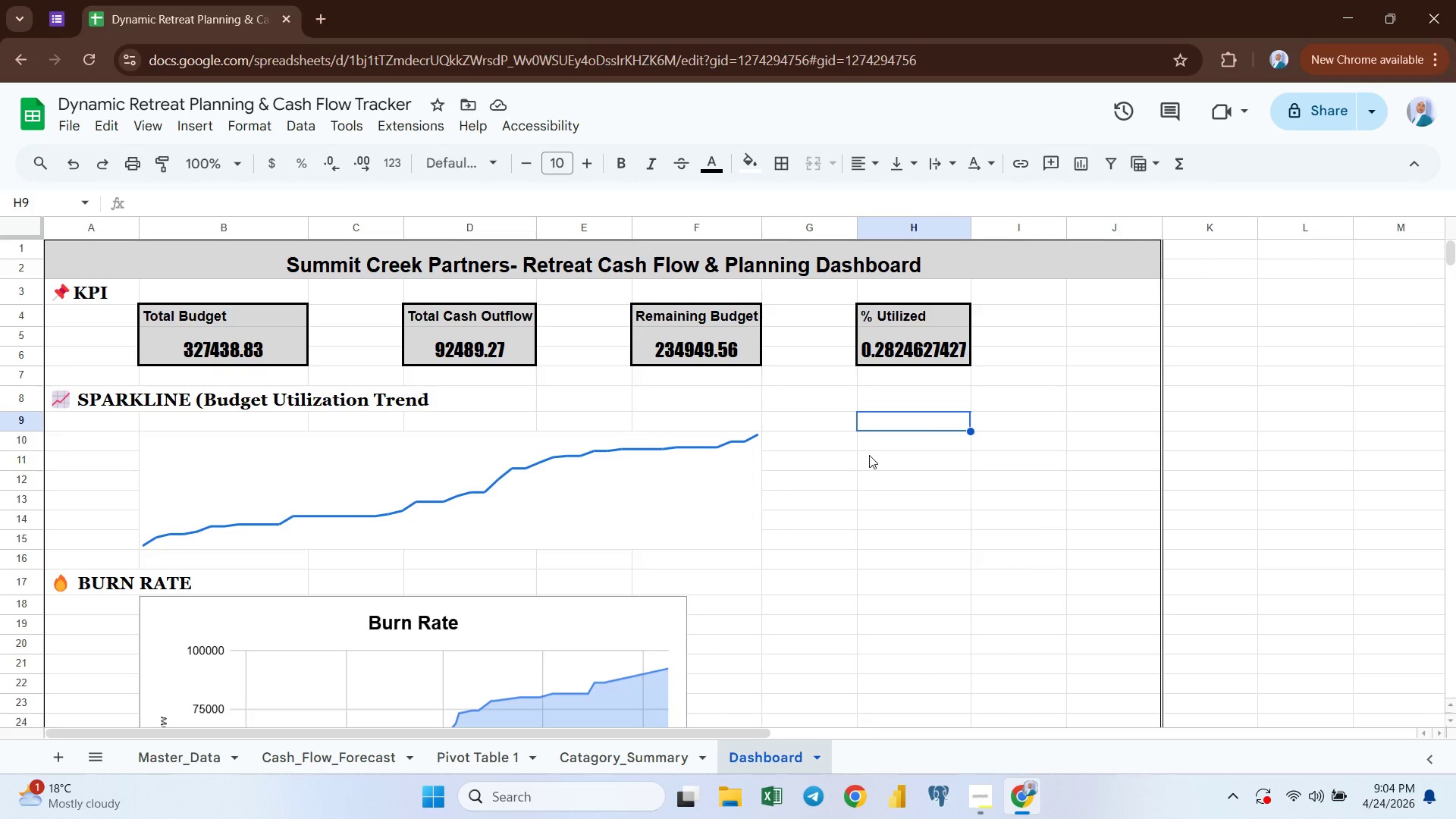 
wait(9.3)
 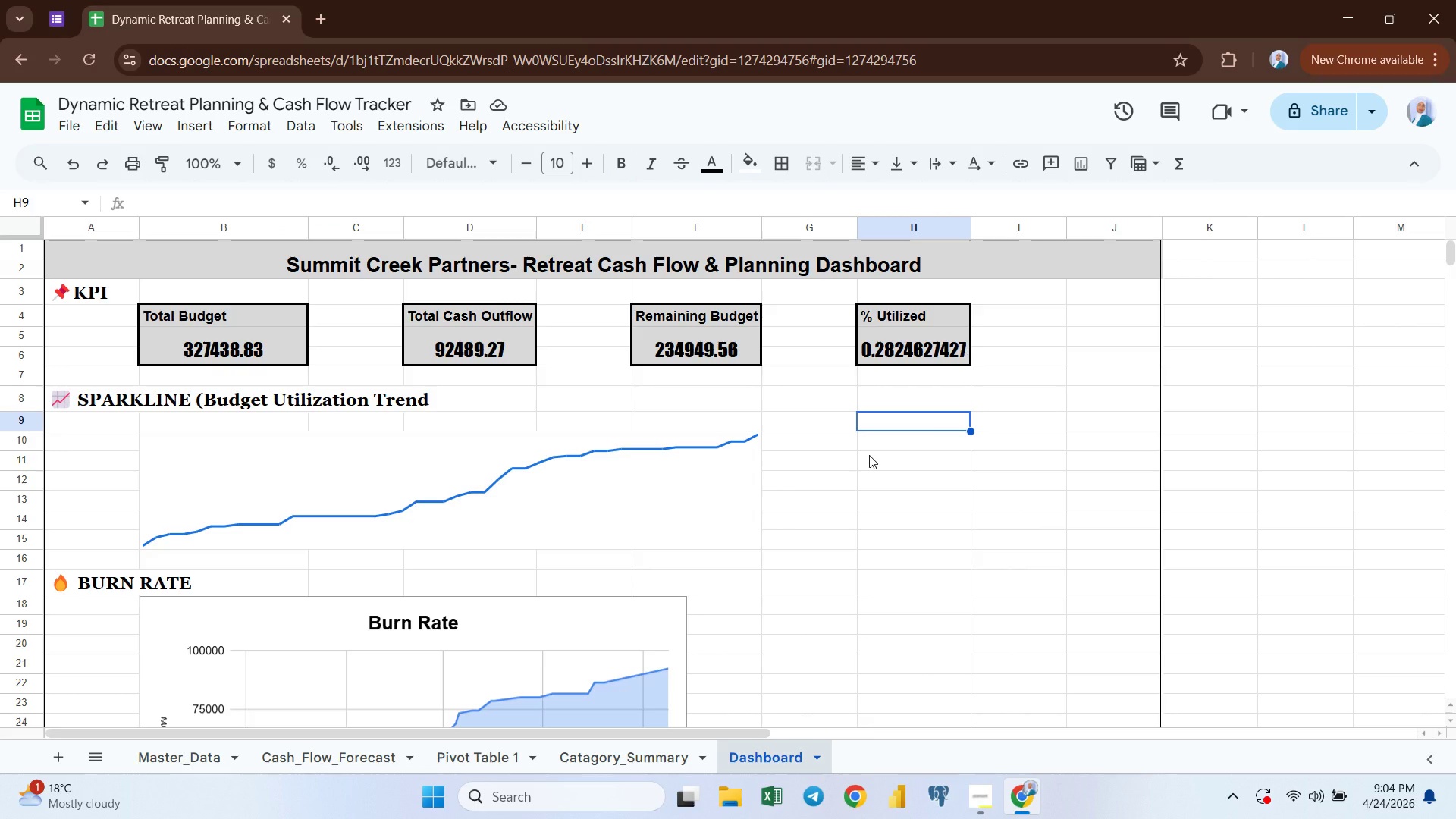 
key(Shift+ArrowRight)
 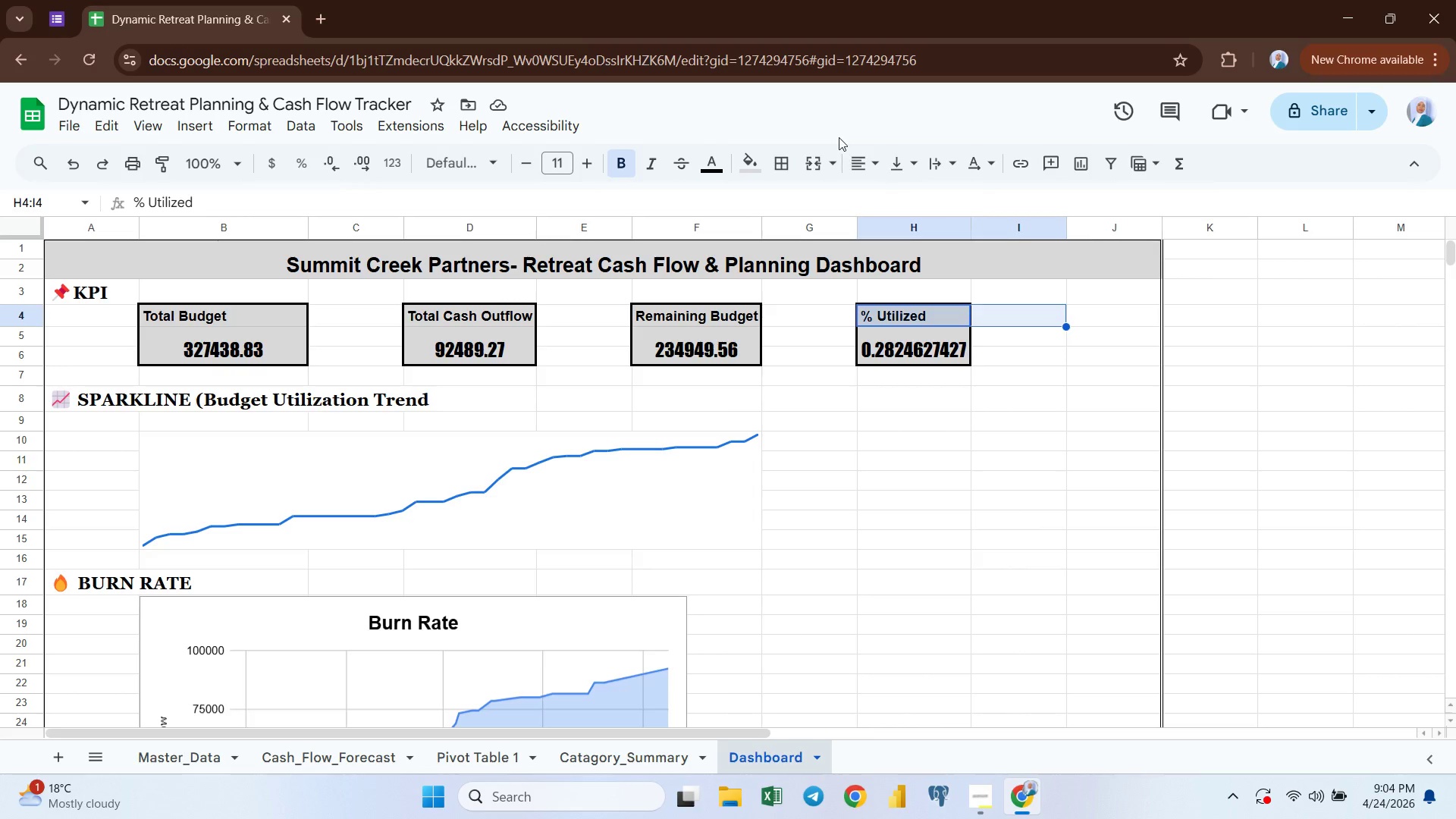 
left_click([821, 164])
 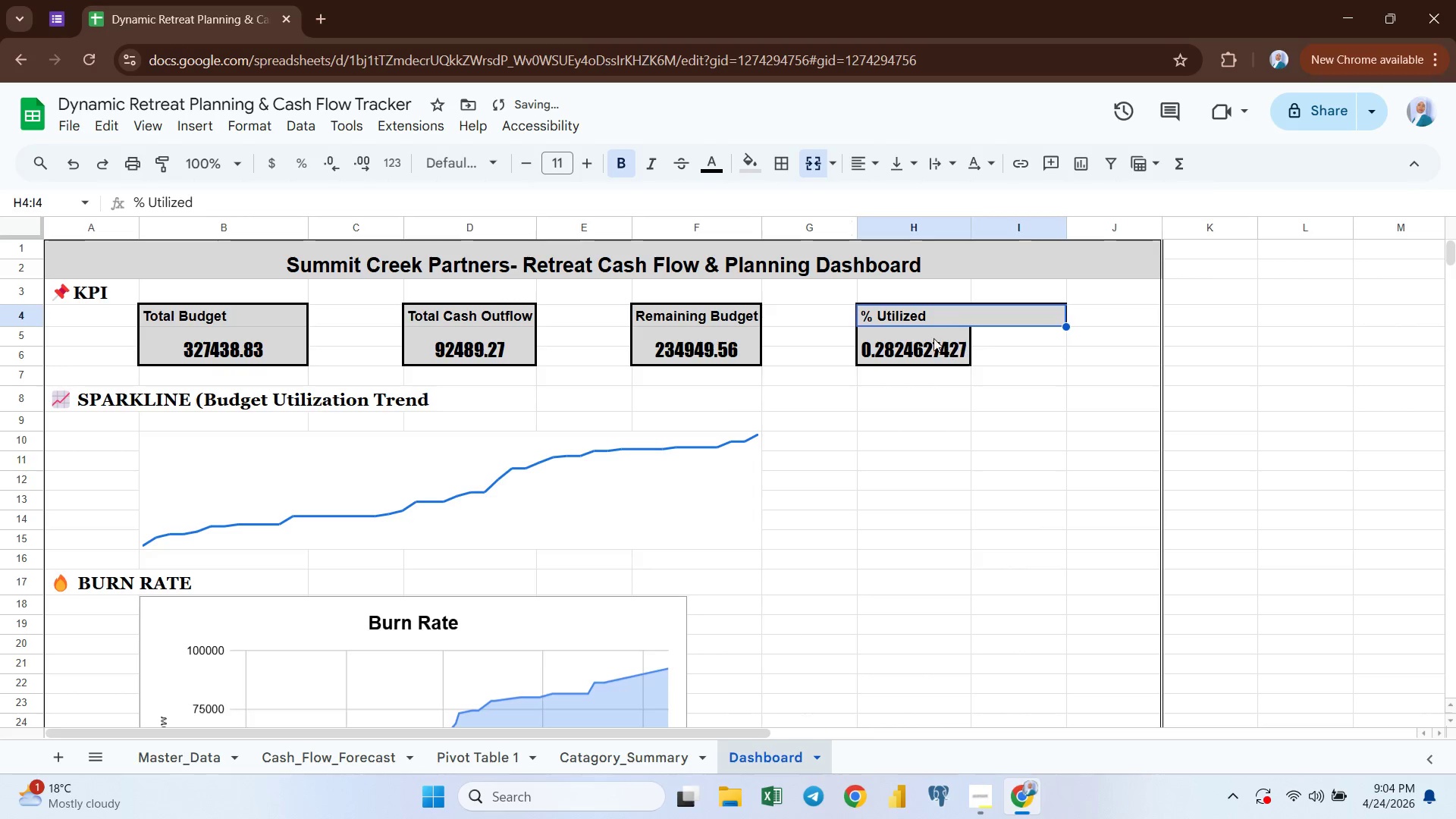 
left_click([922, 334])
 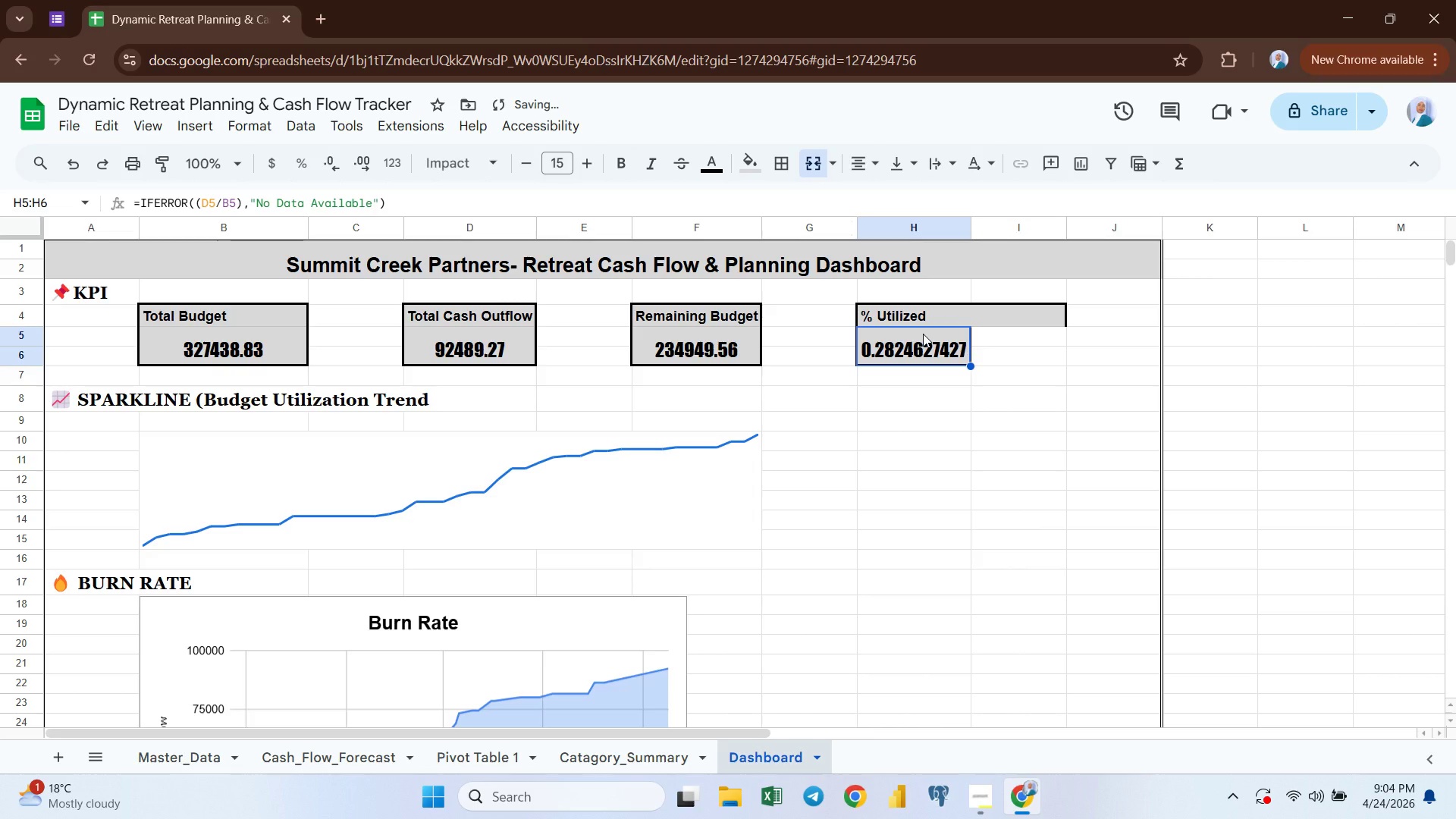 
key(Shift+ArrowRight)
 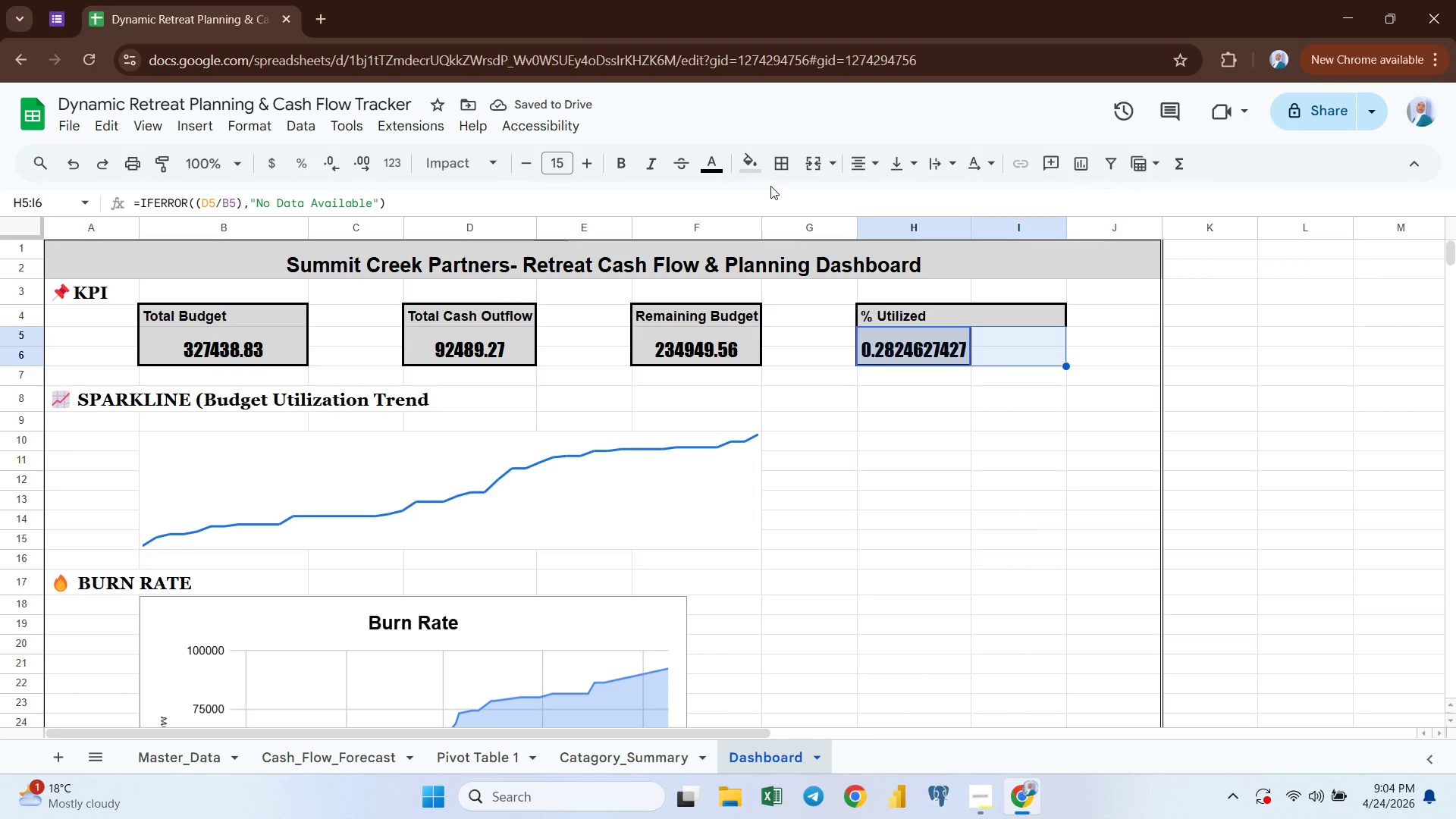 
left_click([804, 162])
 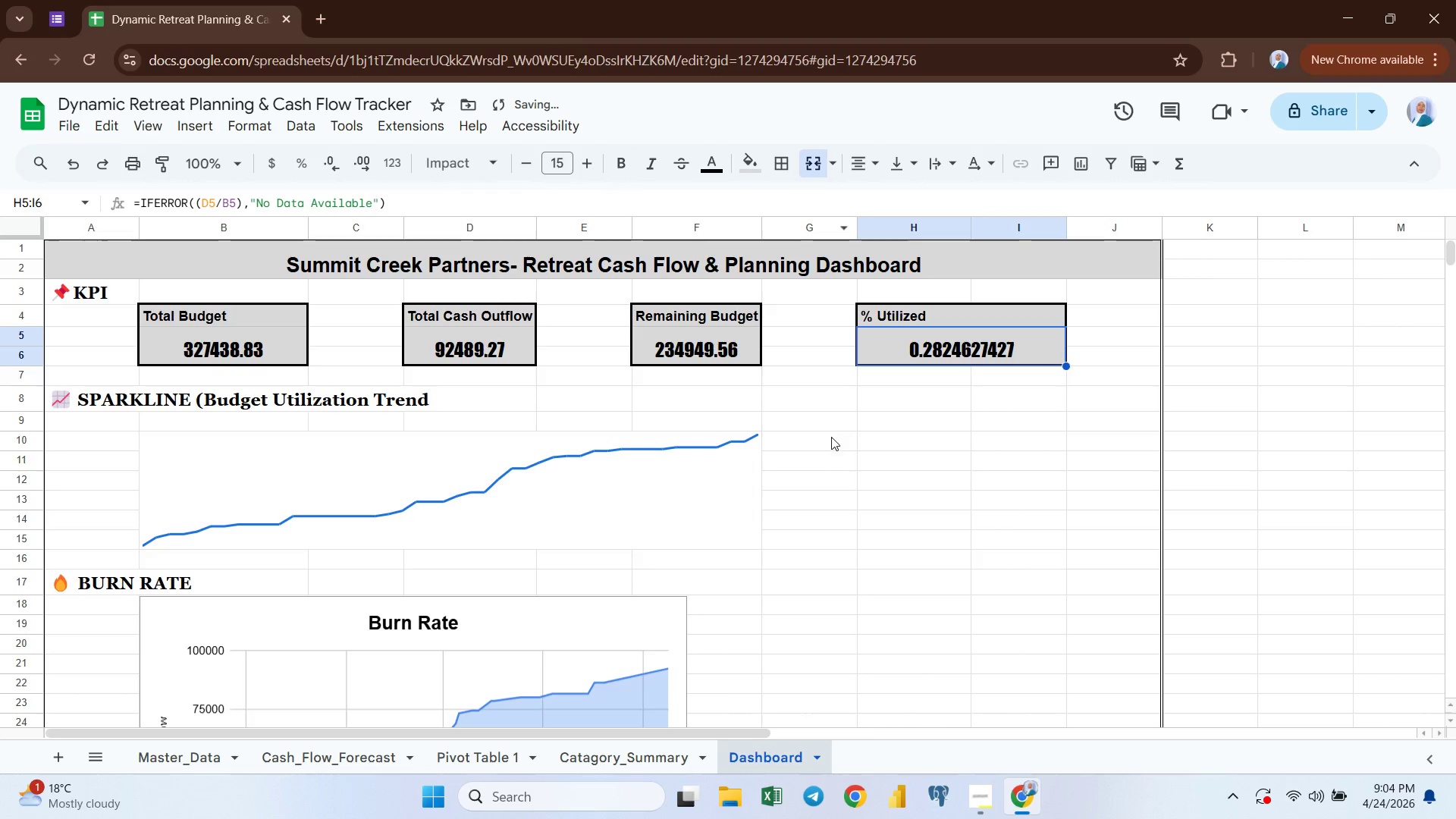 
left_click([831, 437])
 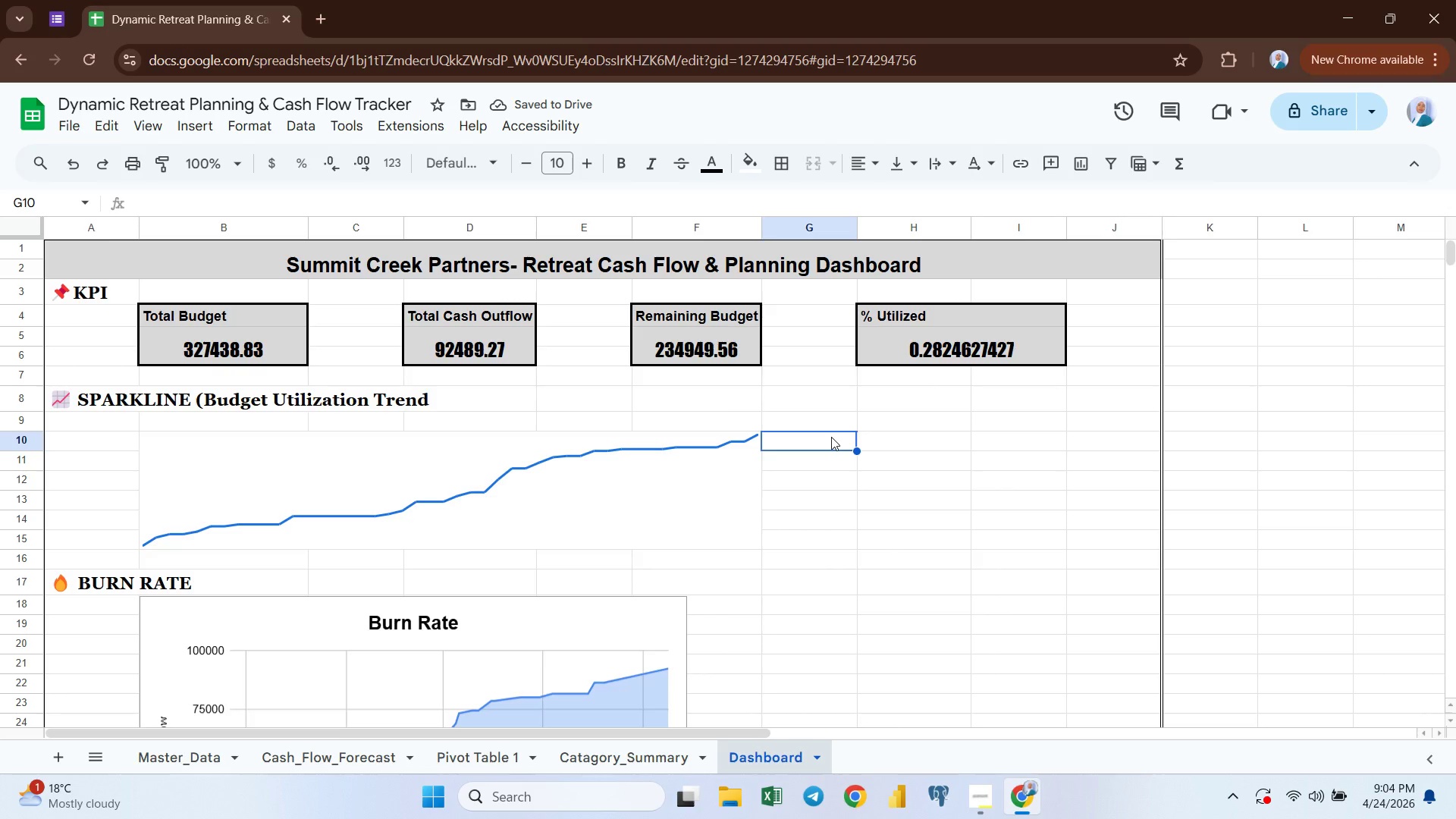 
wait(8.36)
 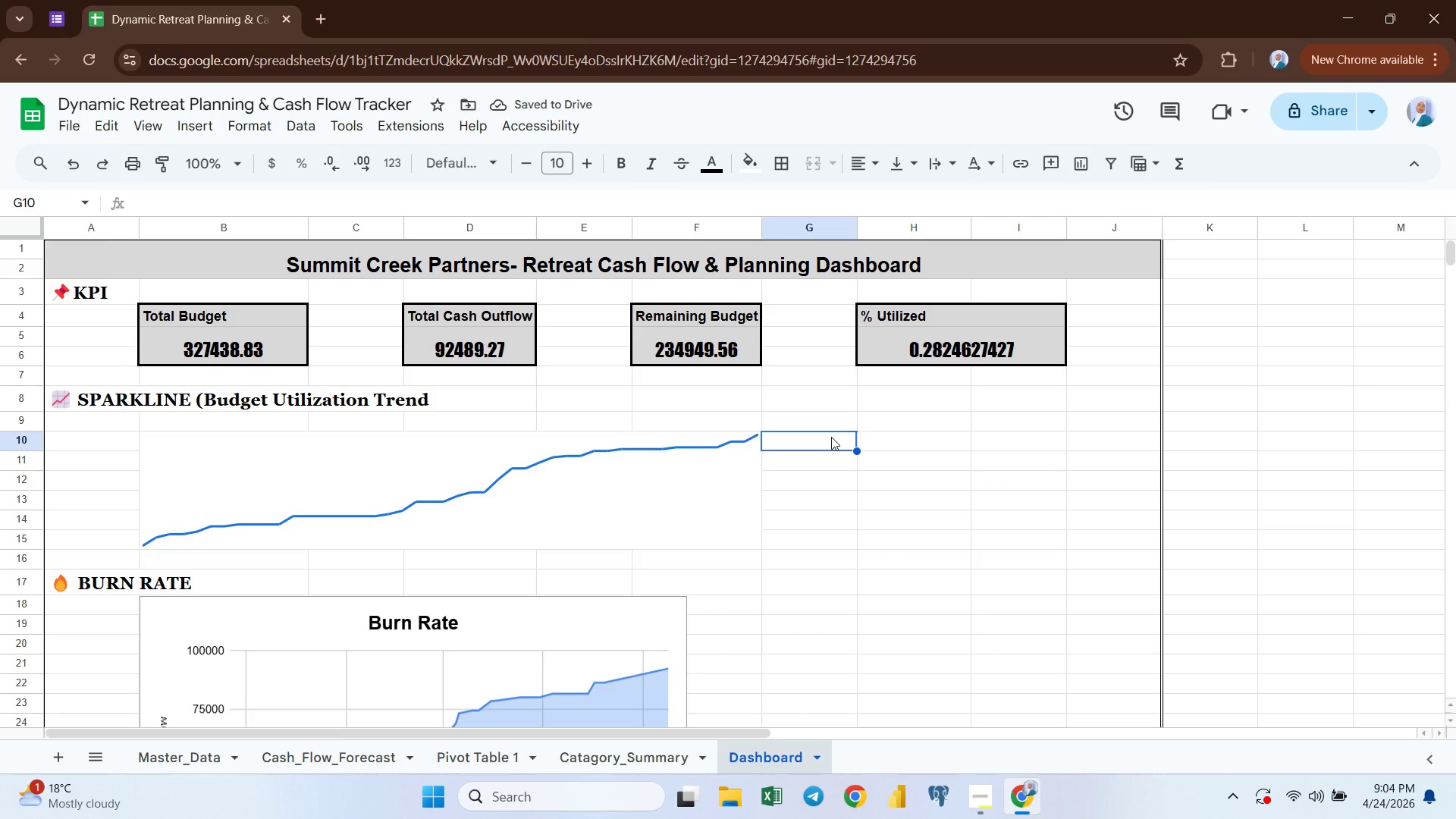 
left_click([861, 165])
 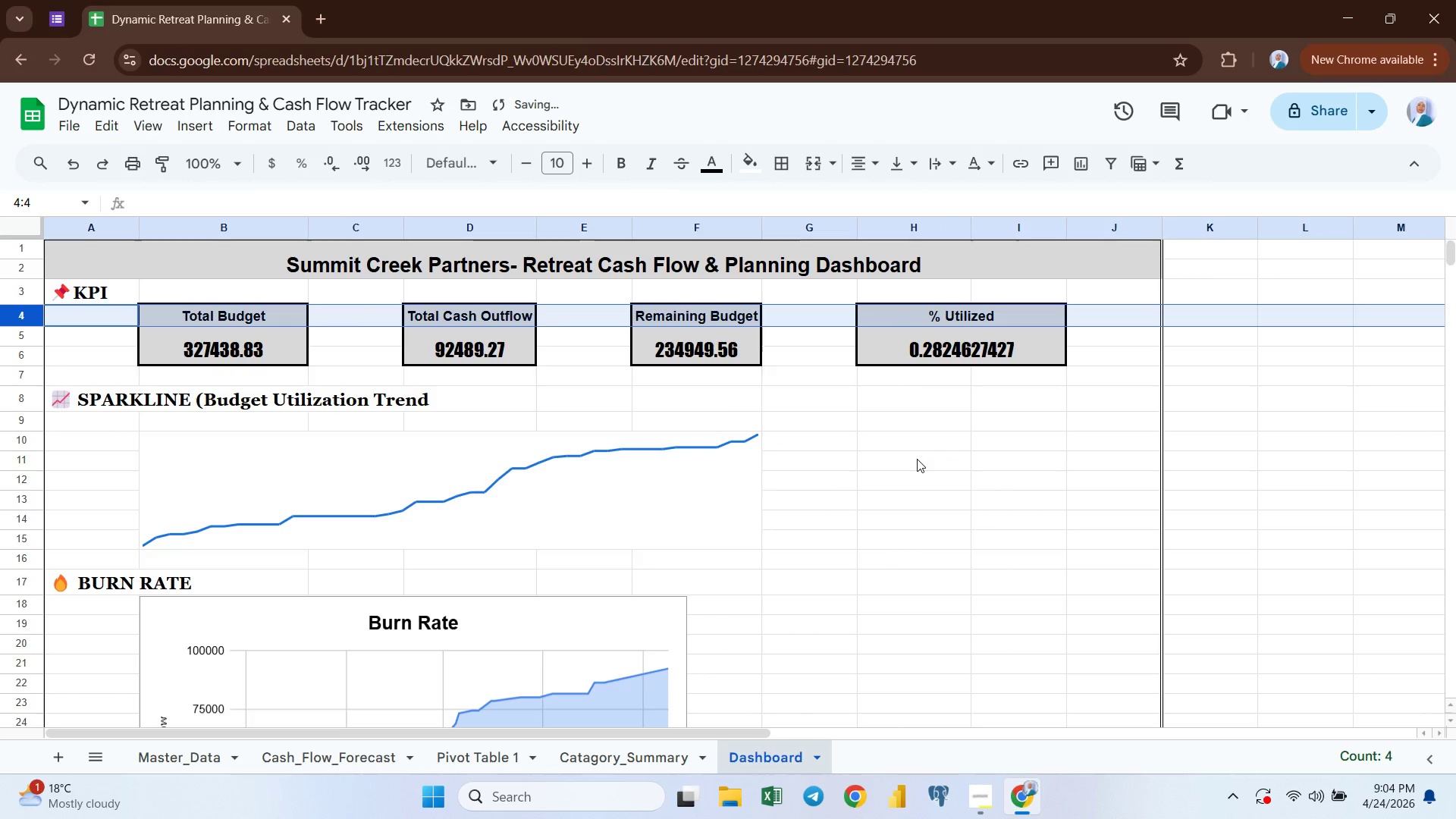 
left_click([917, 459])
 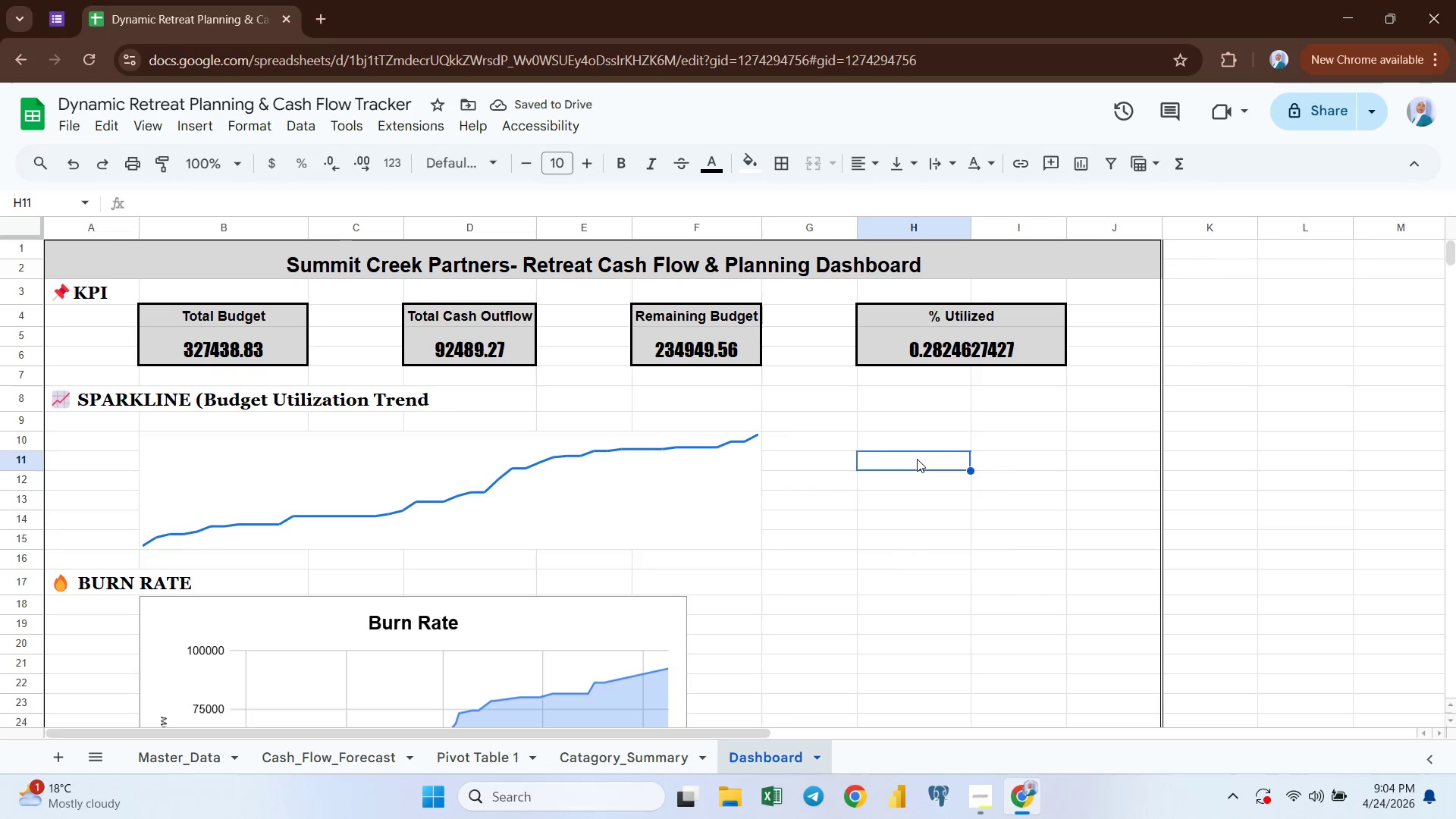 
wait(5.36)
 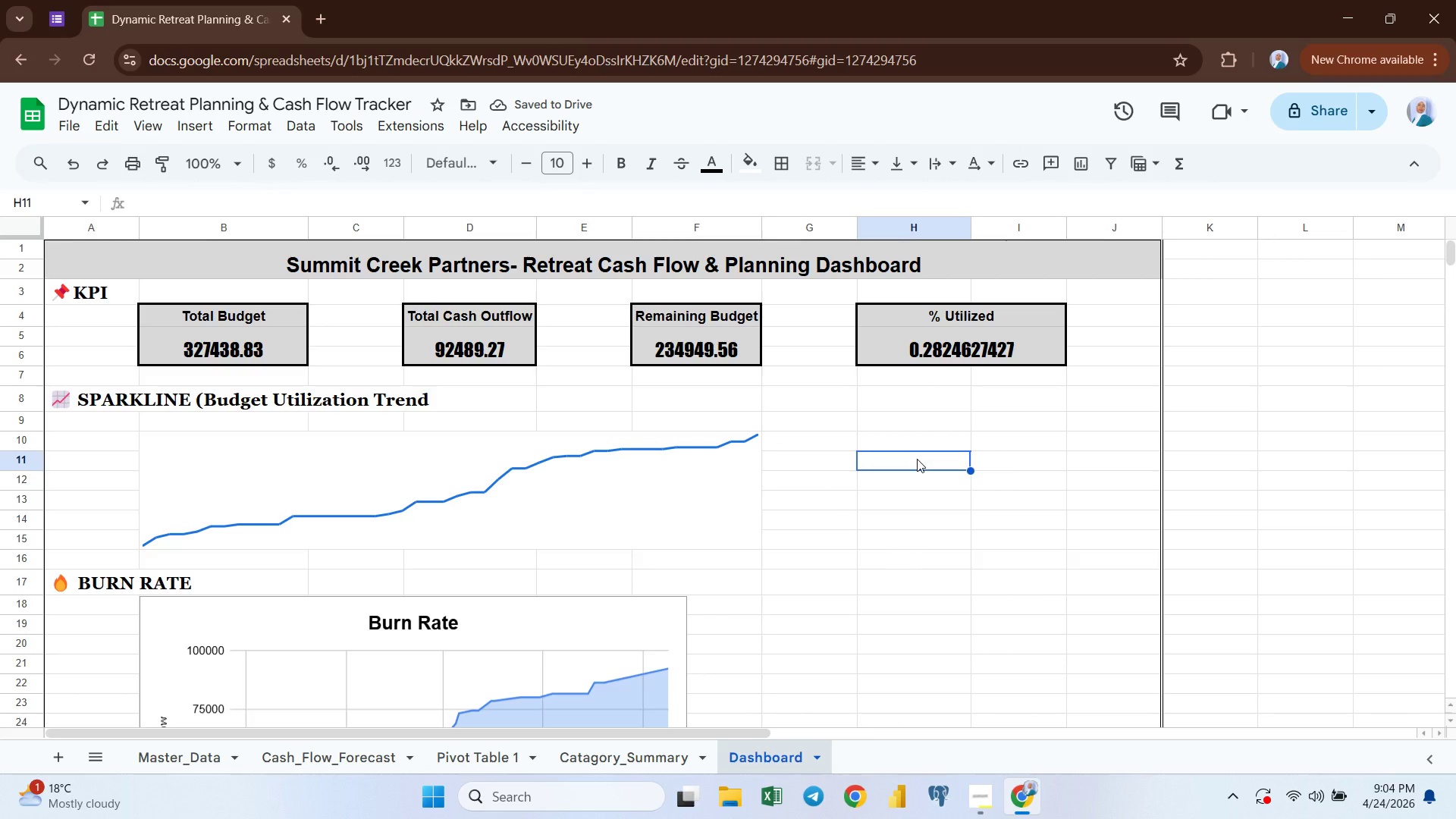 
left_click([984, 791])